 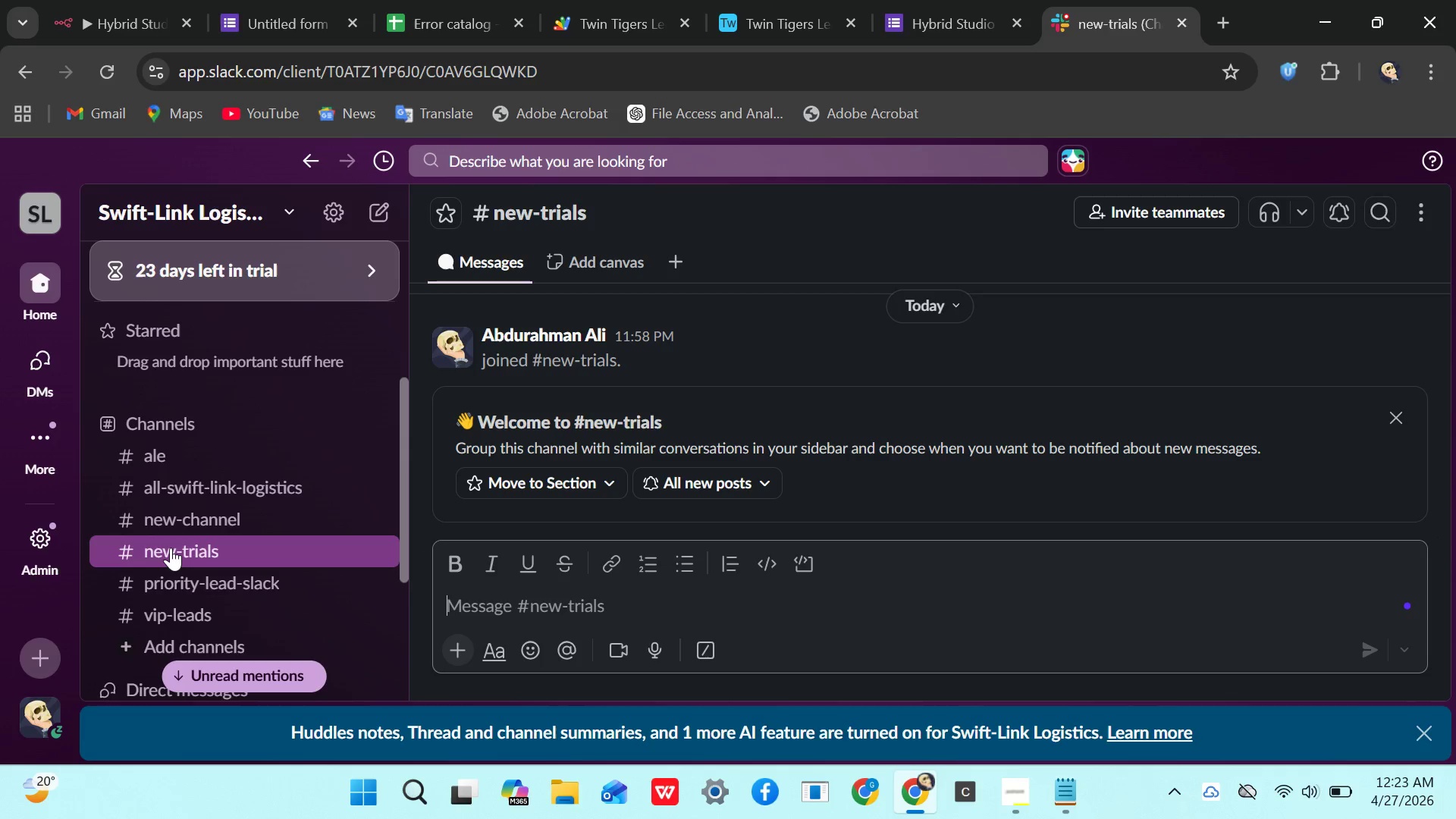 
left_click([171, 548])
 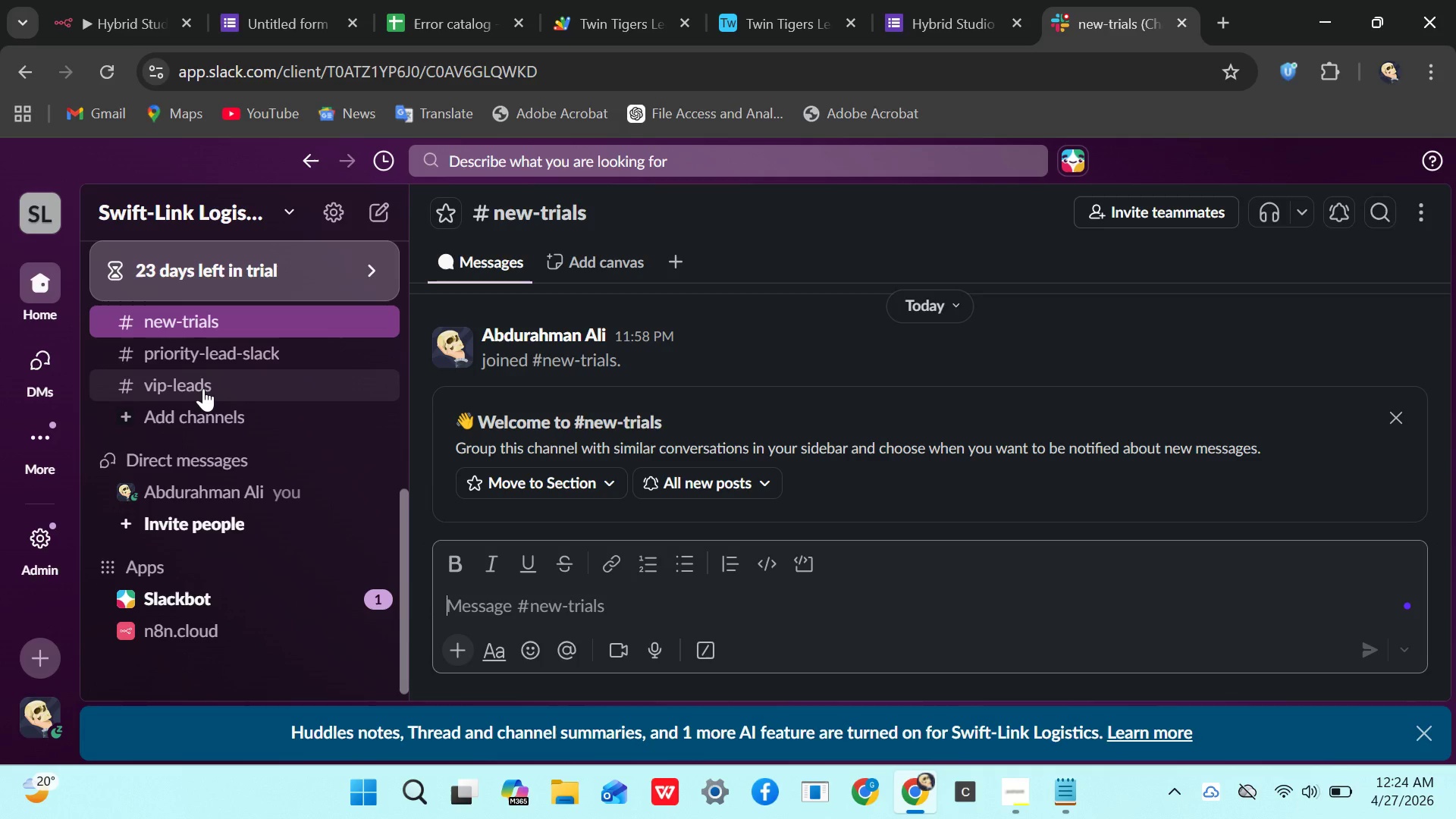 
wait(37.39)
 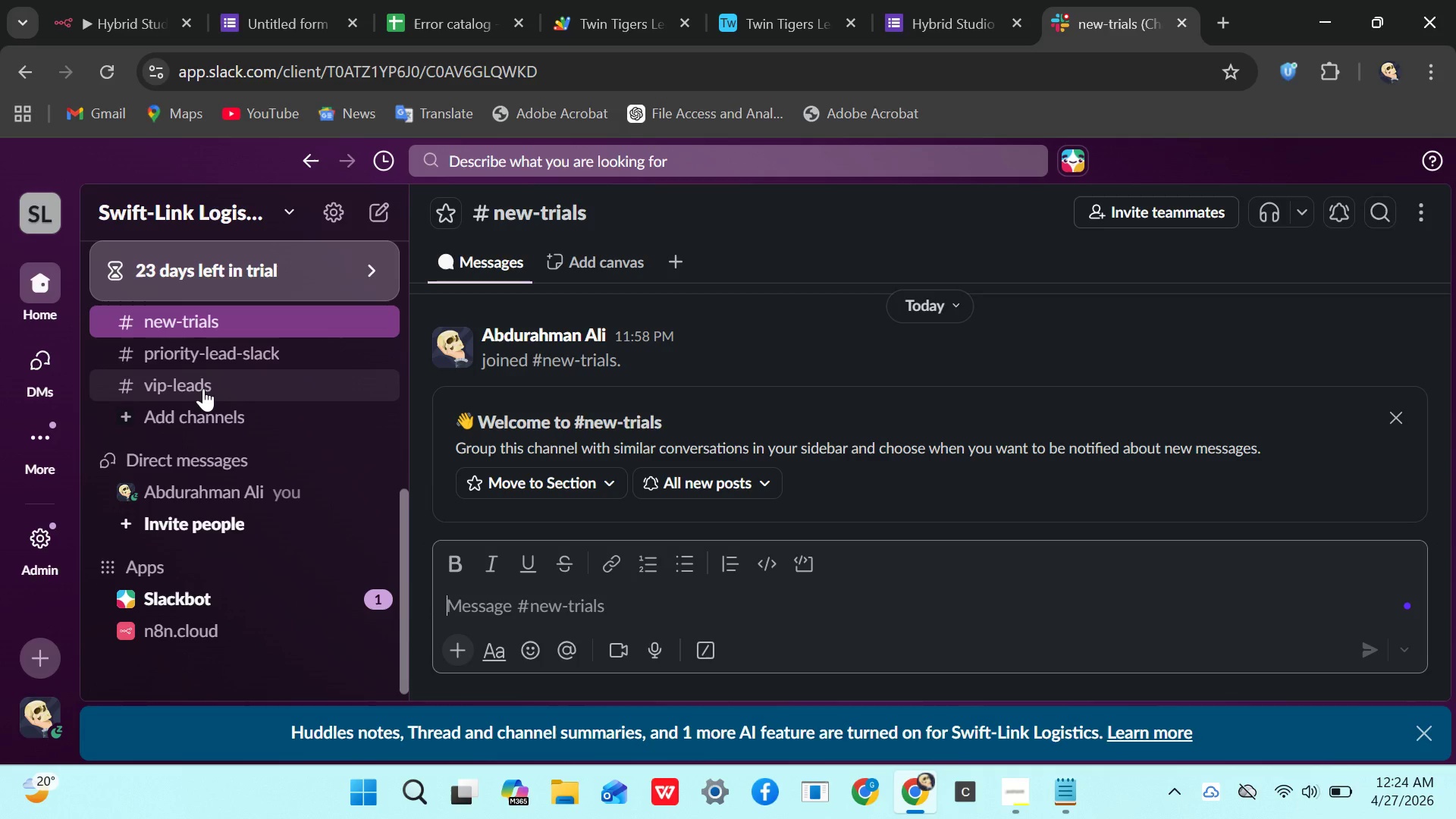 
mouse_move([221, 370])
 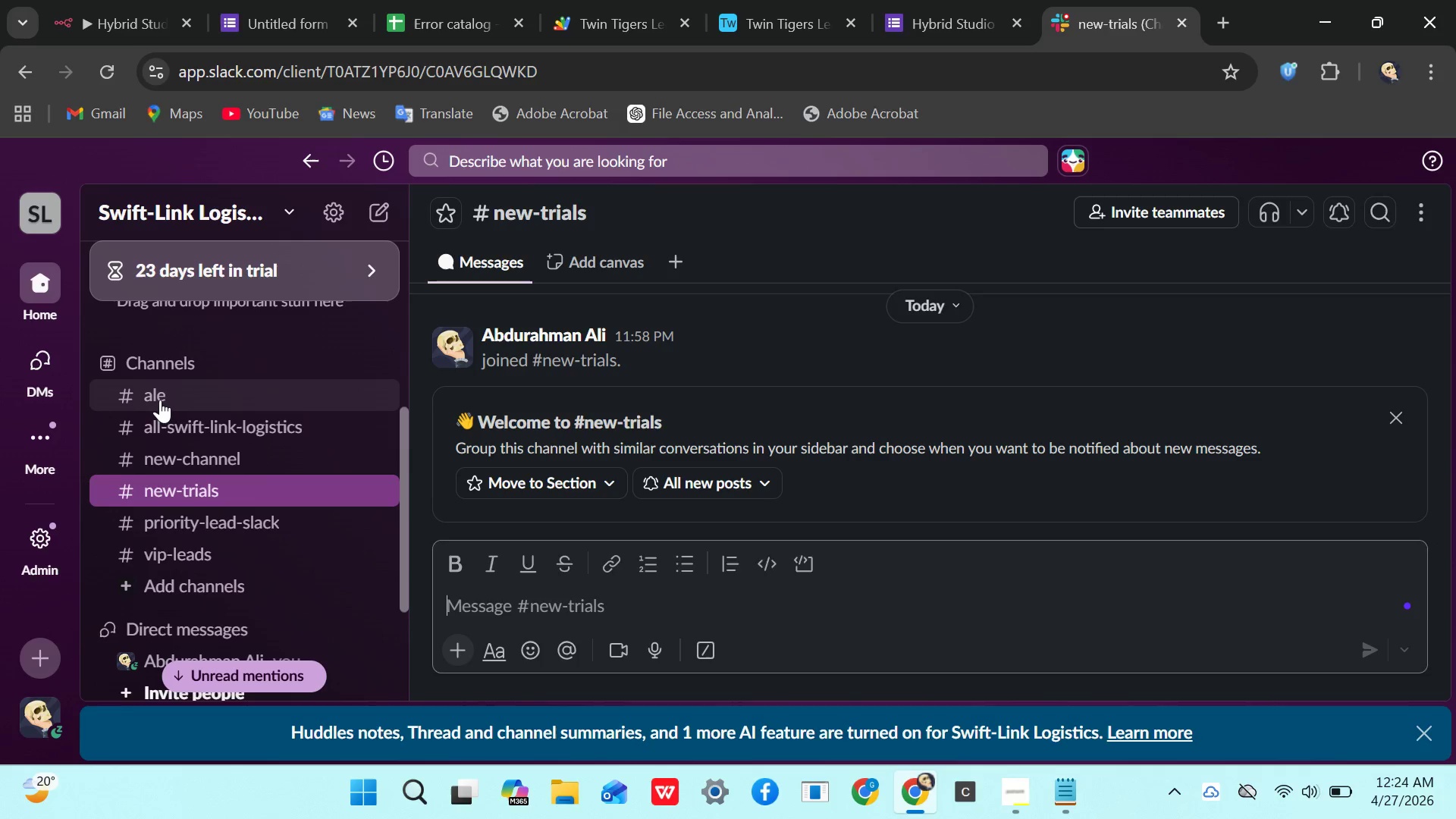 
left_click([160, 400])
 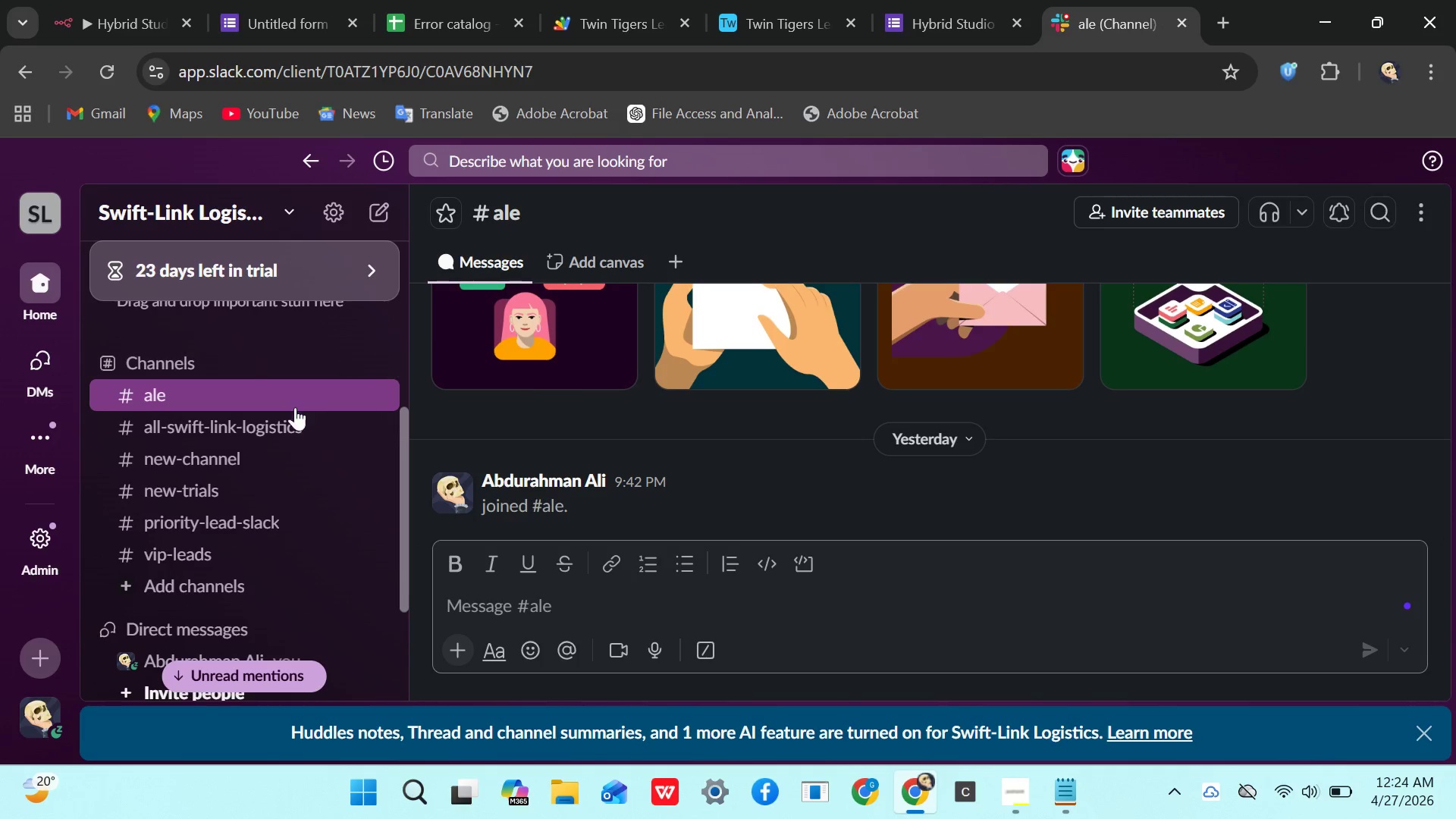 
wait(8.0)
 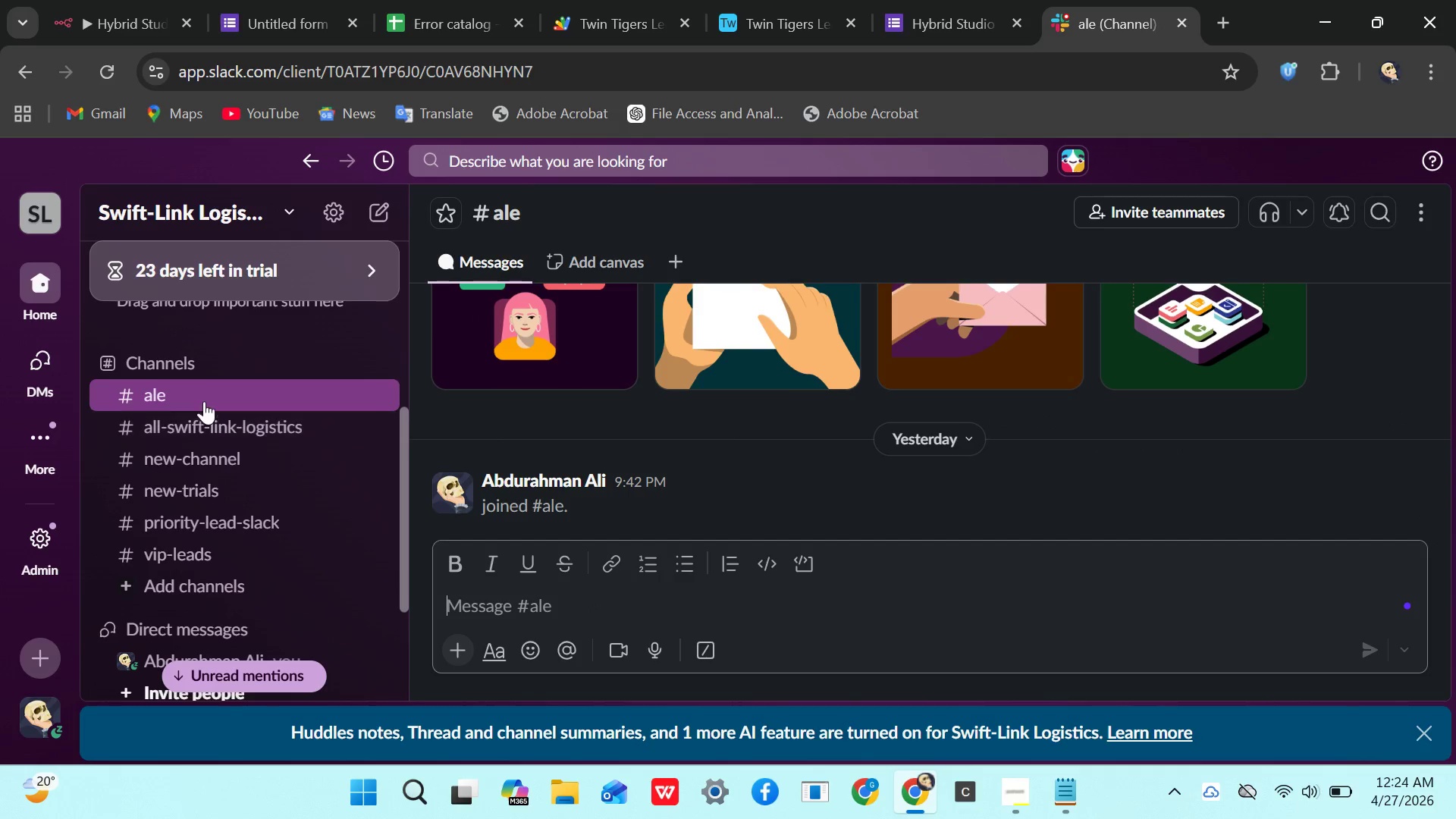 
right_click([226, 397])
 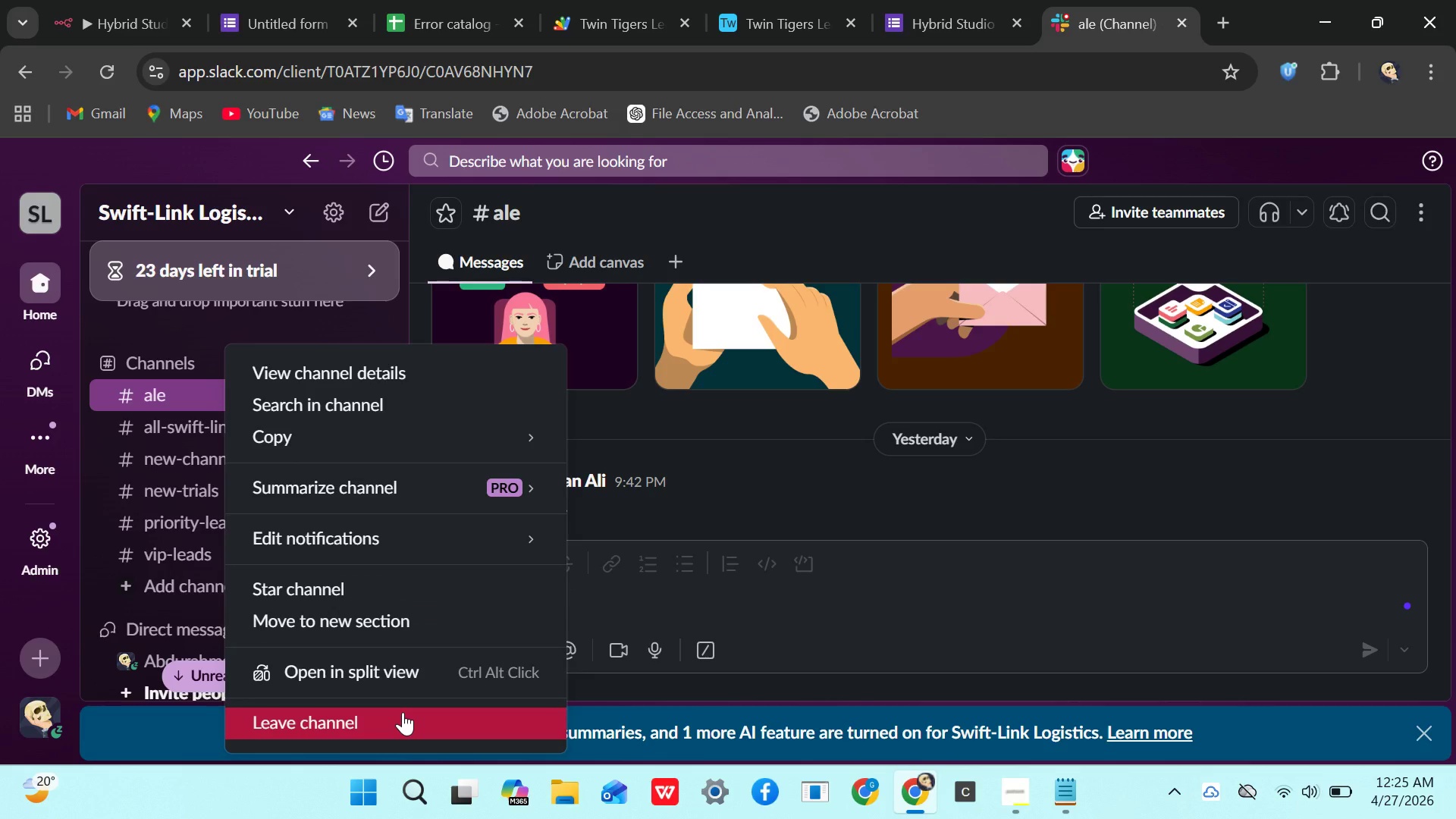 
wait(30.95)
 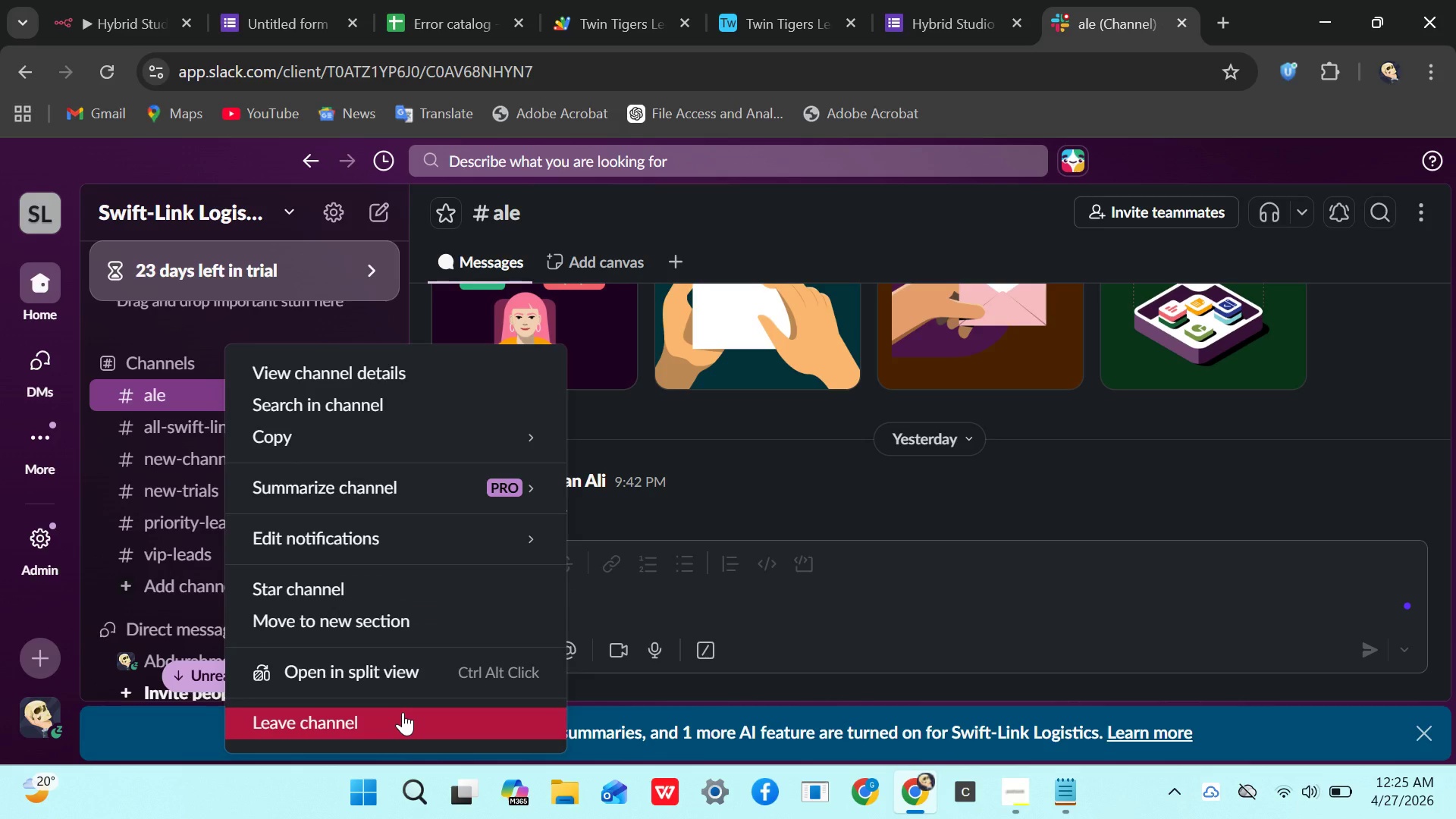 
mouse_move([389, 434])
 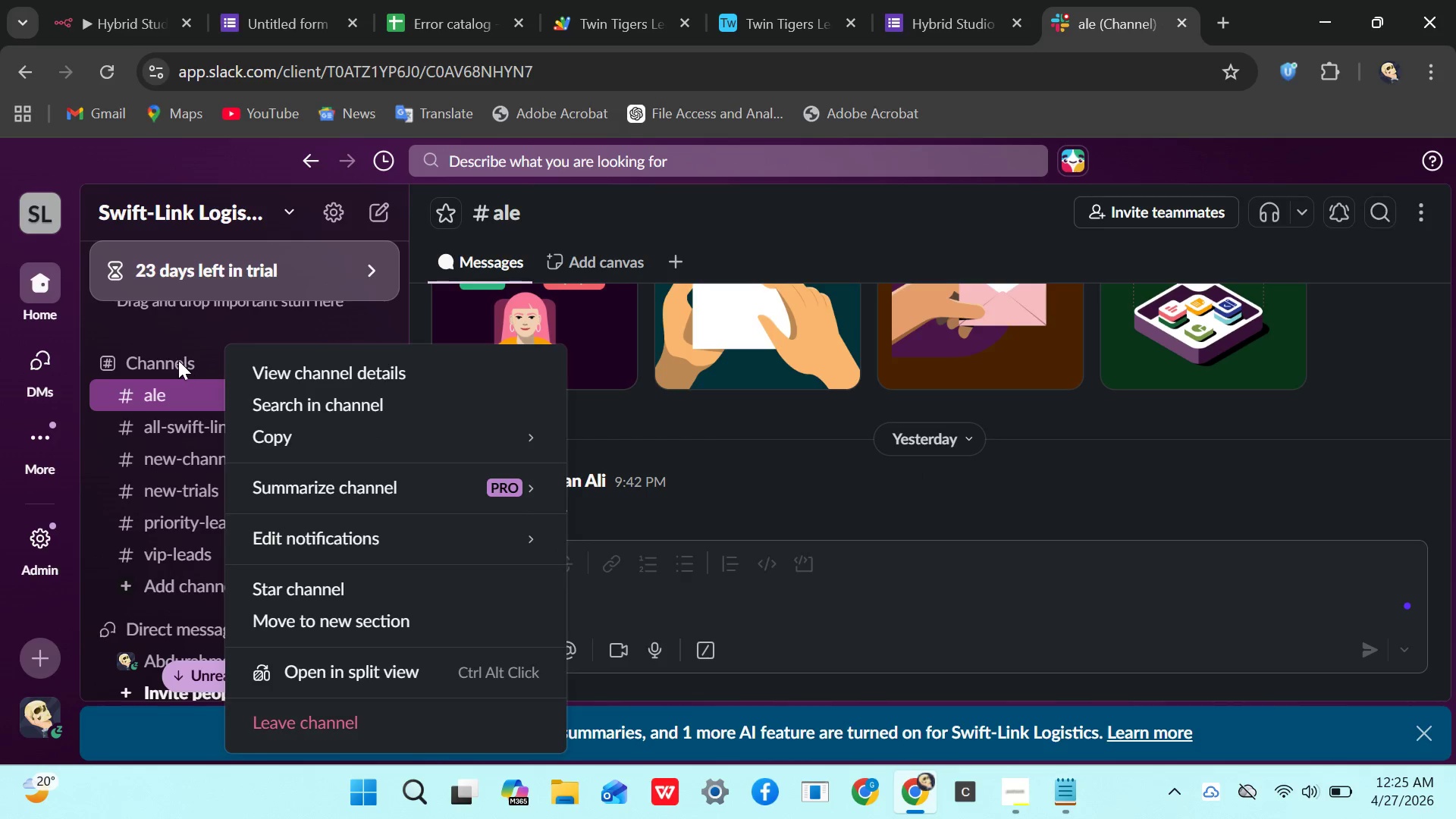 
left_click([177, 360])
 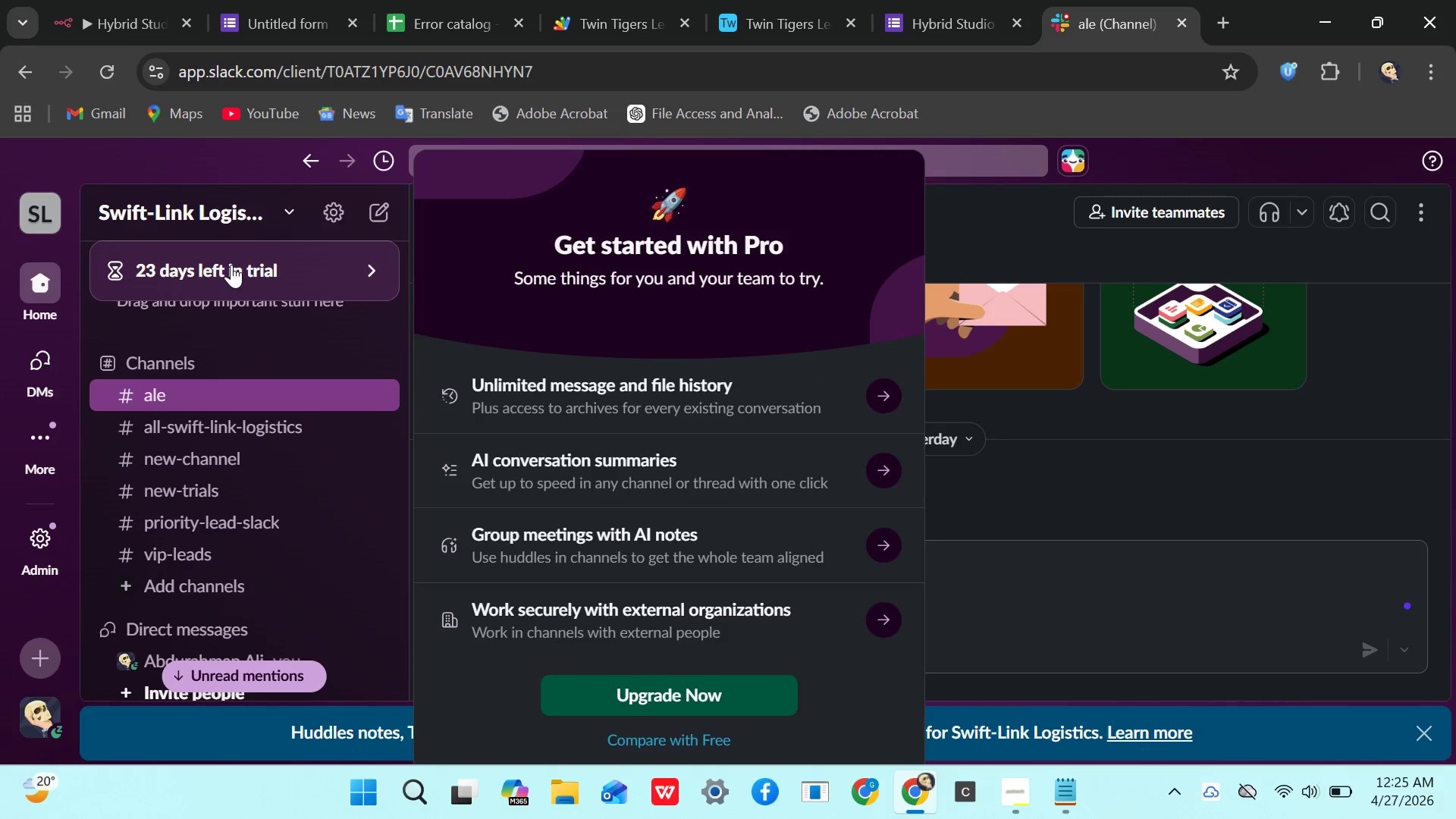 
wait(5.34)
 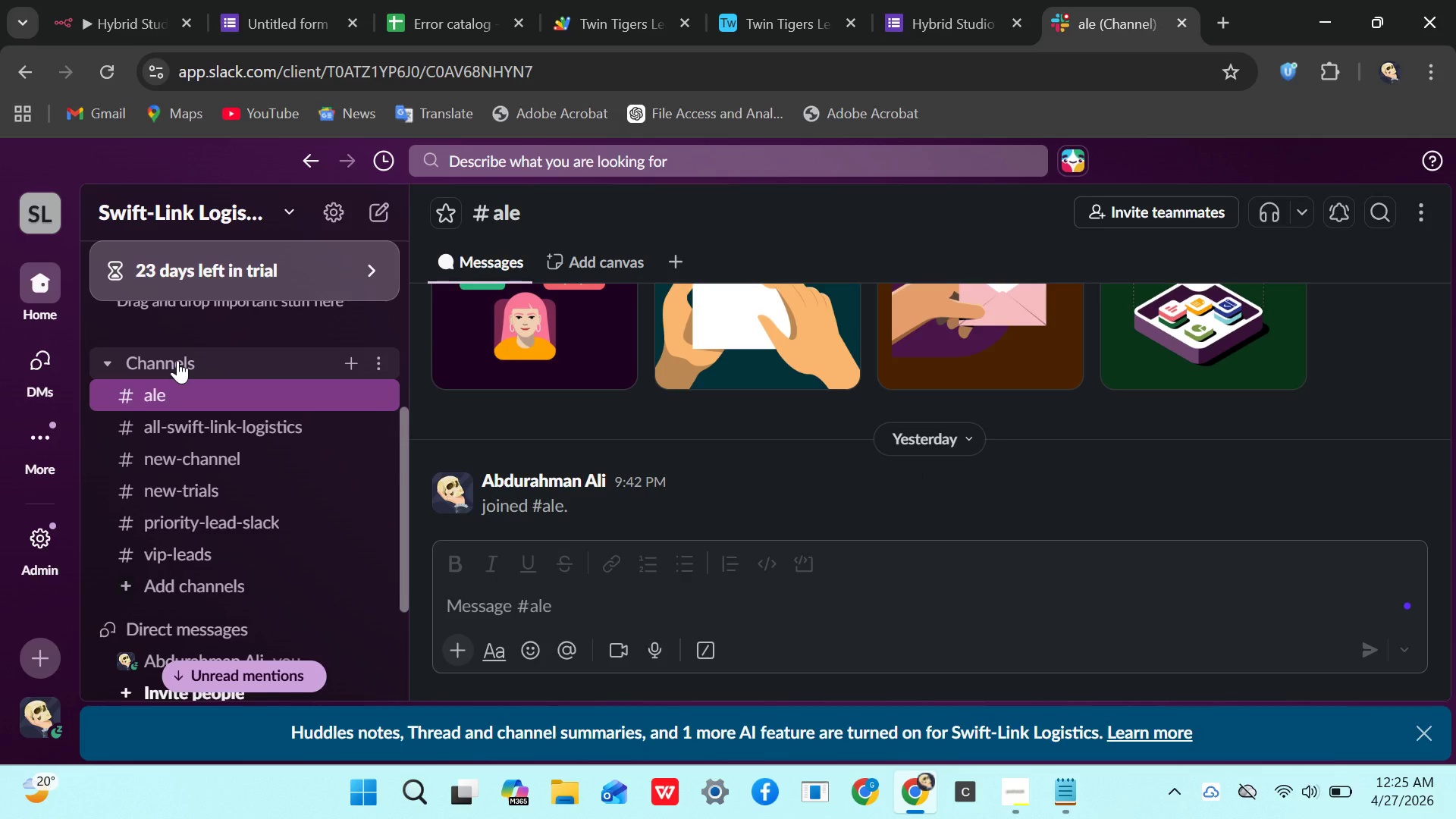 
left_click([220, 220])
 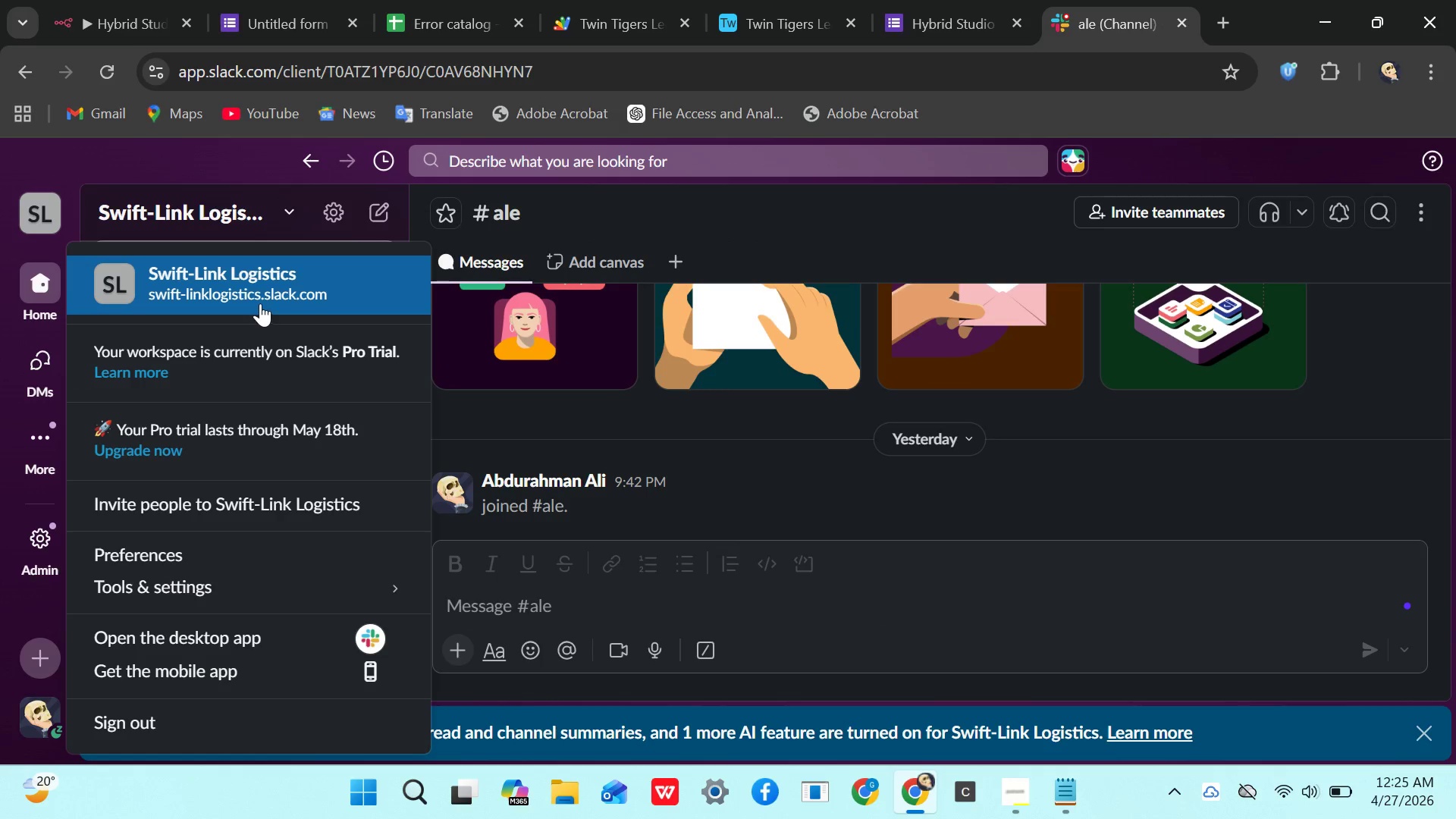 
left_click([260, 303])
 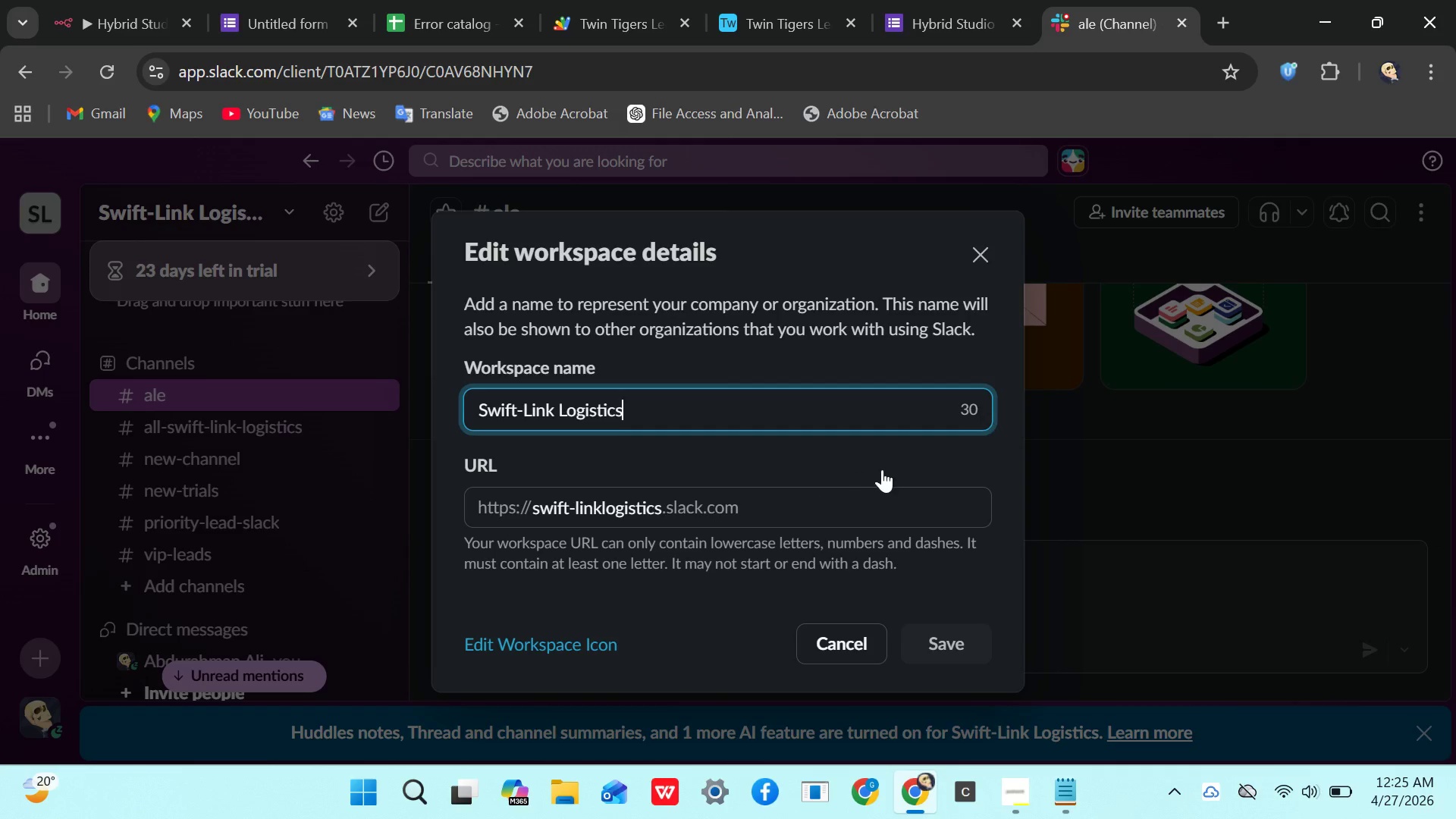 
wait(5.31)
 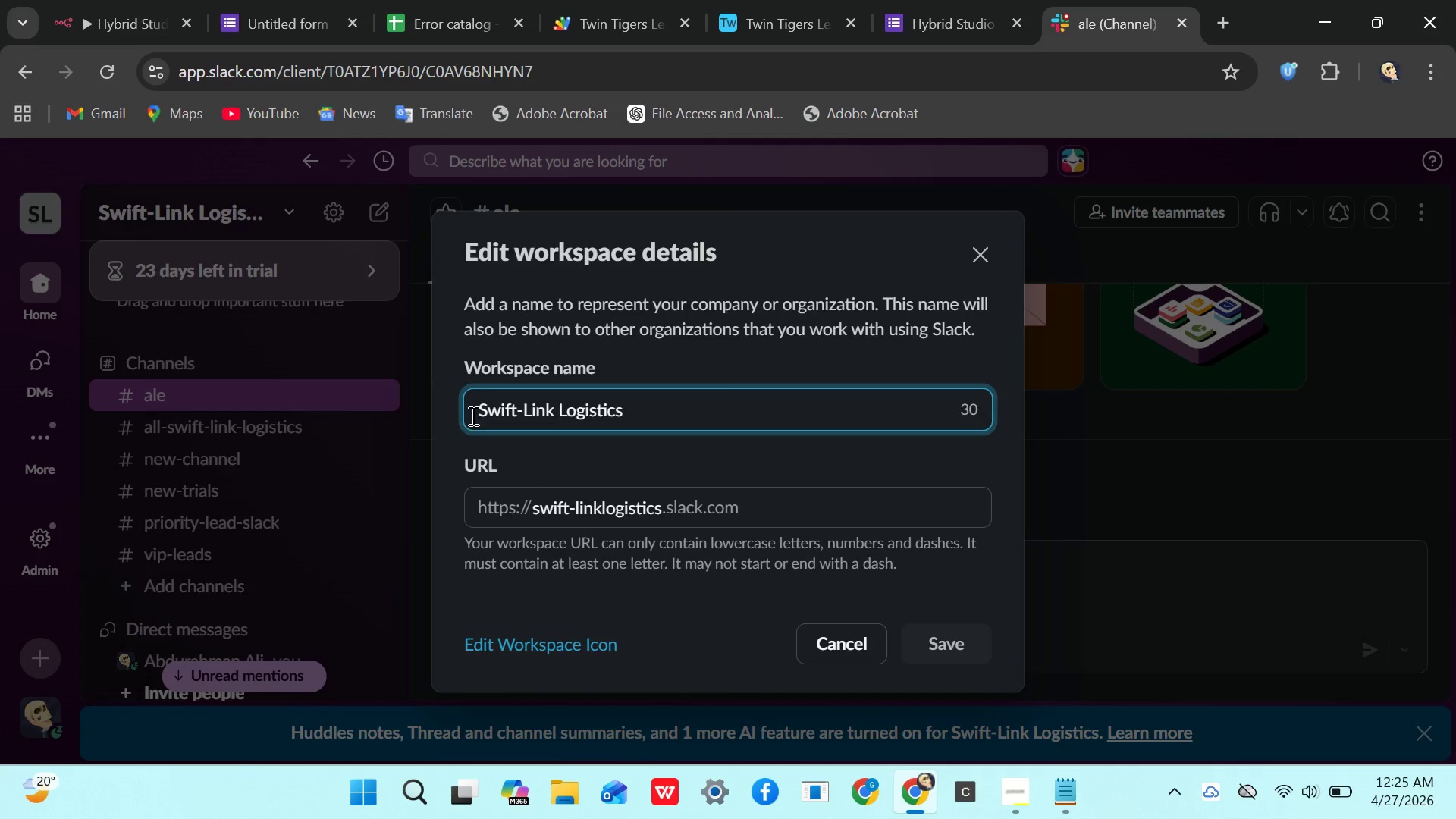 
left_click([984, 253])
 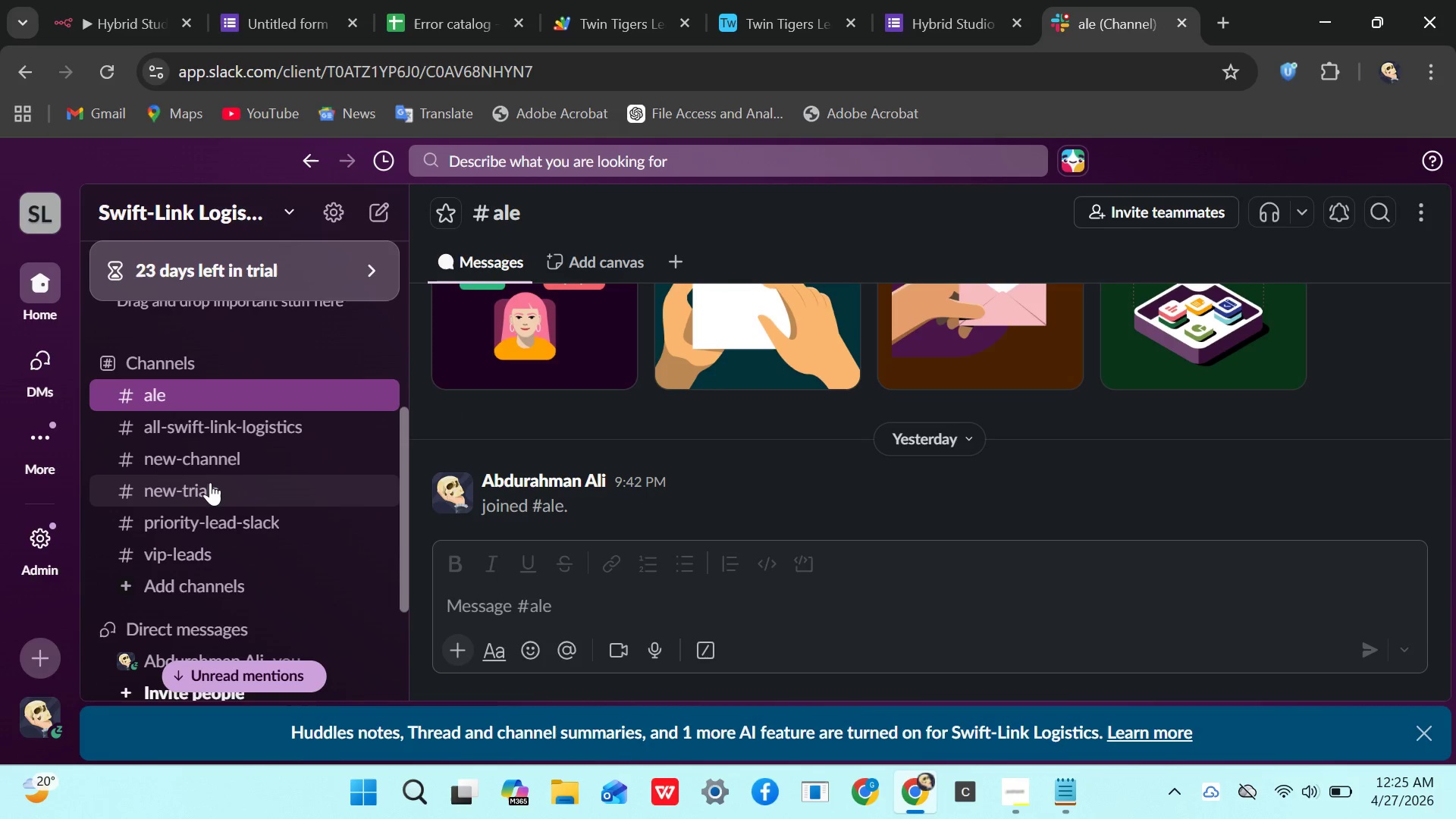 
left_click([209, 482])
 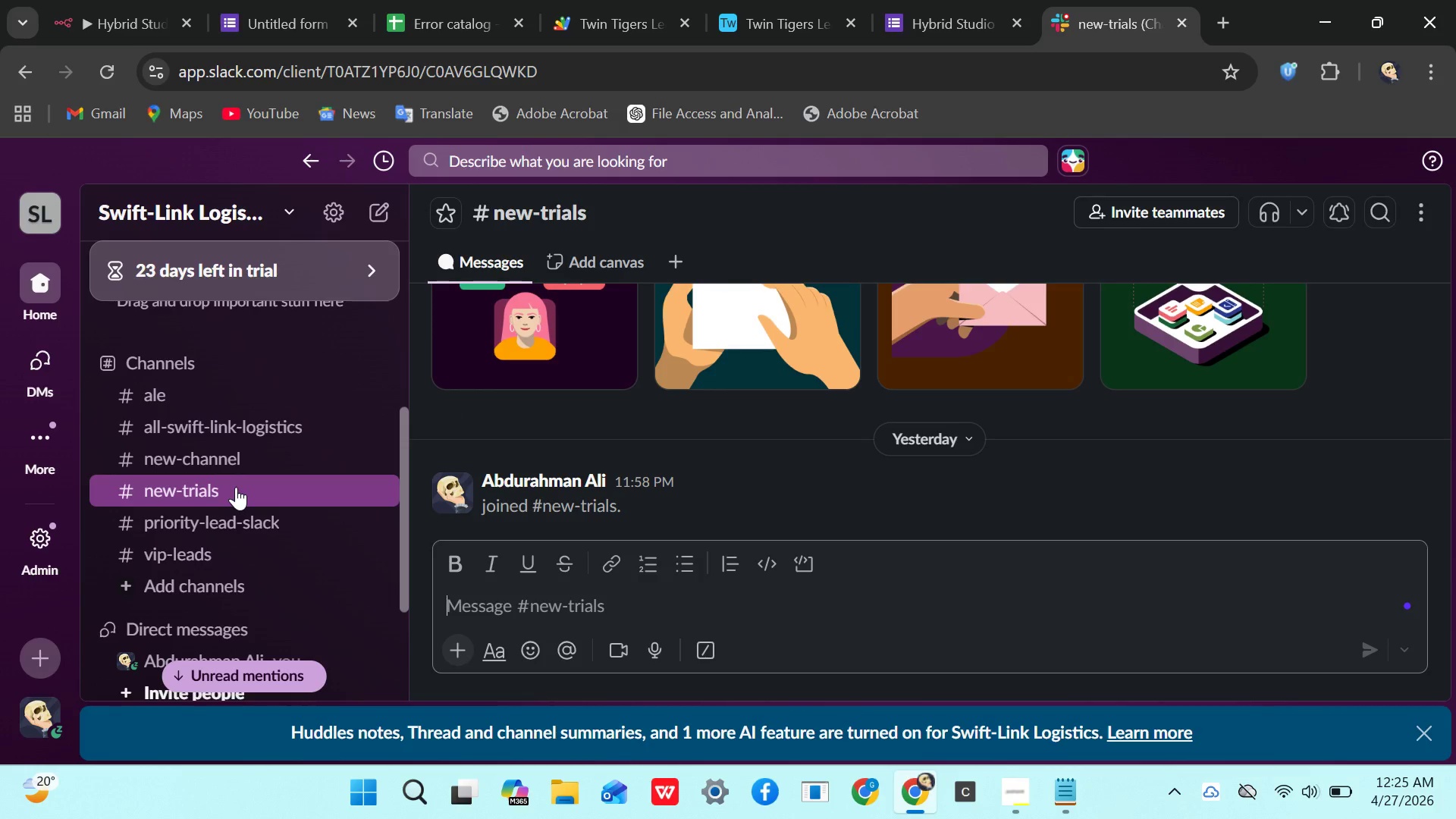 
left_click([236, 487])
 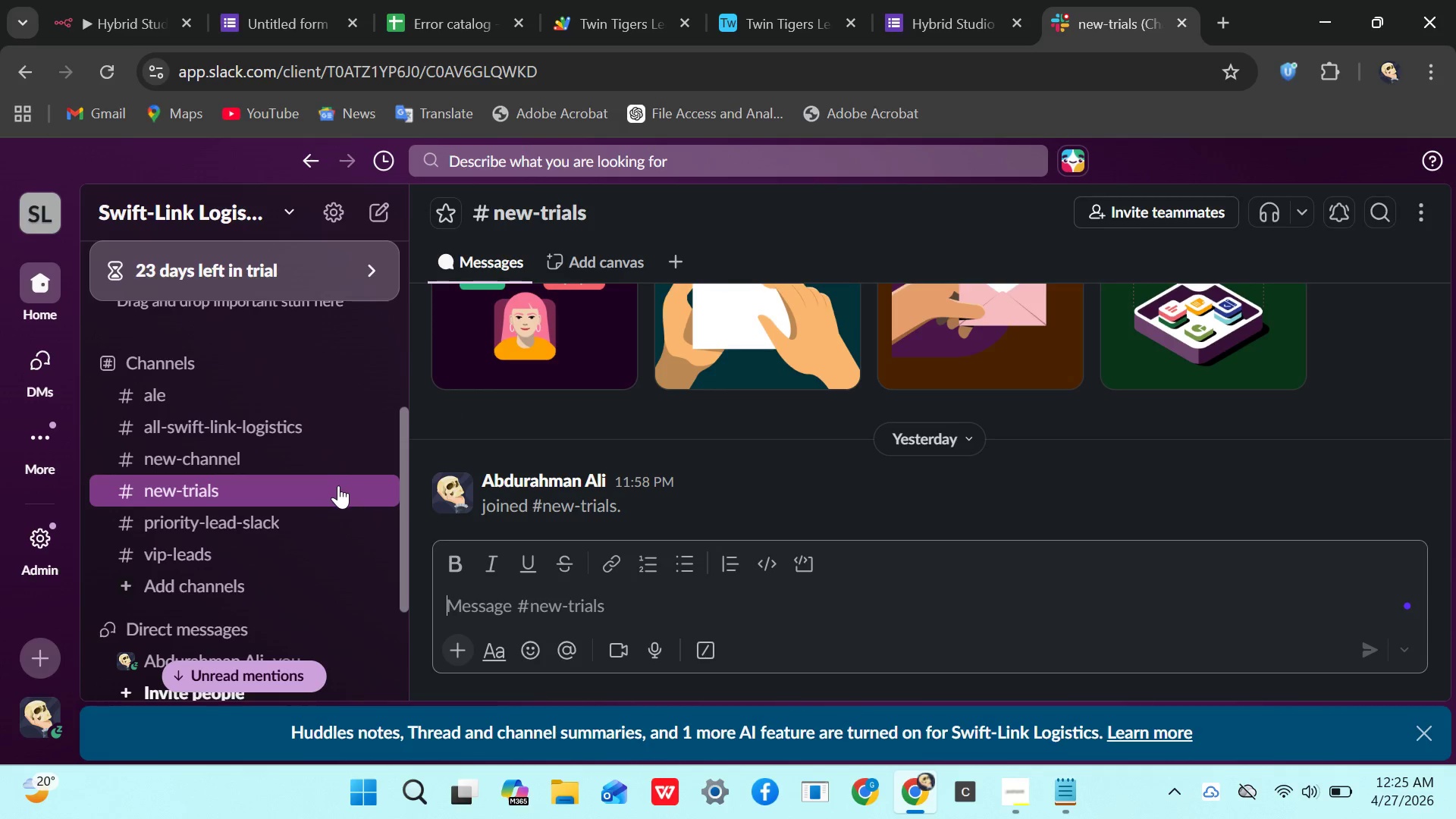 
left_click([337, 485])
 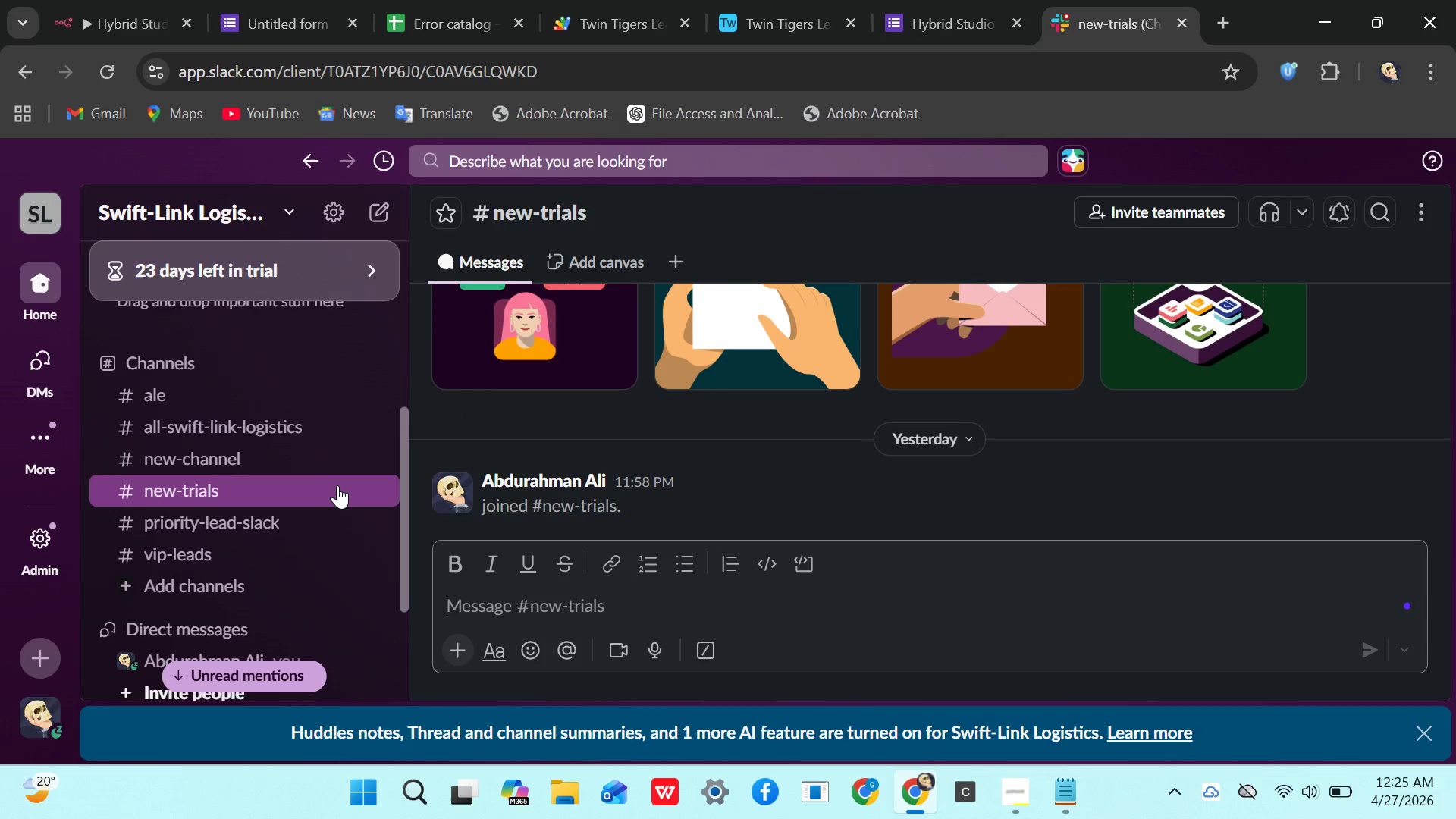 
right_click([337, 485])
 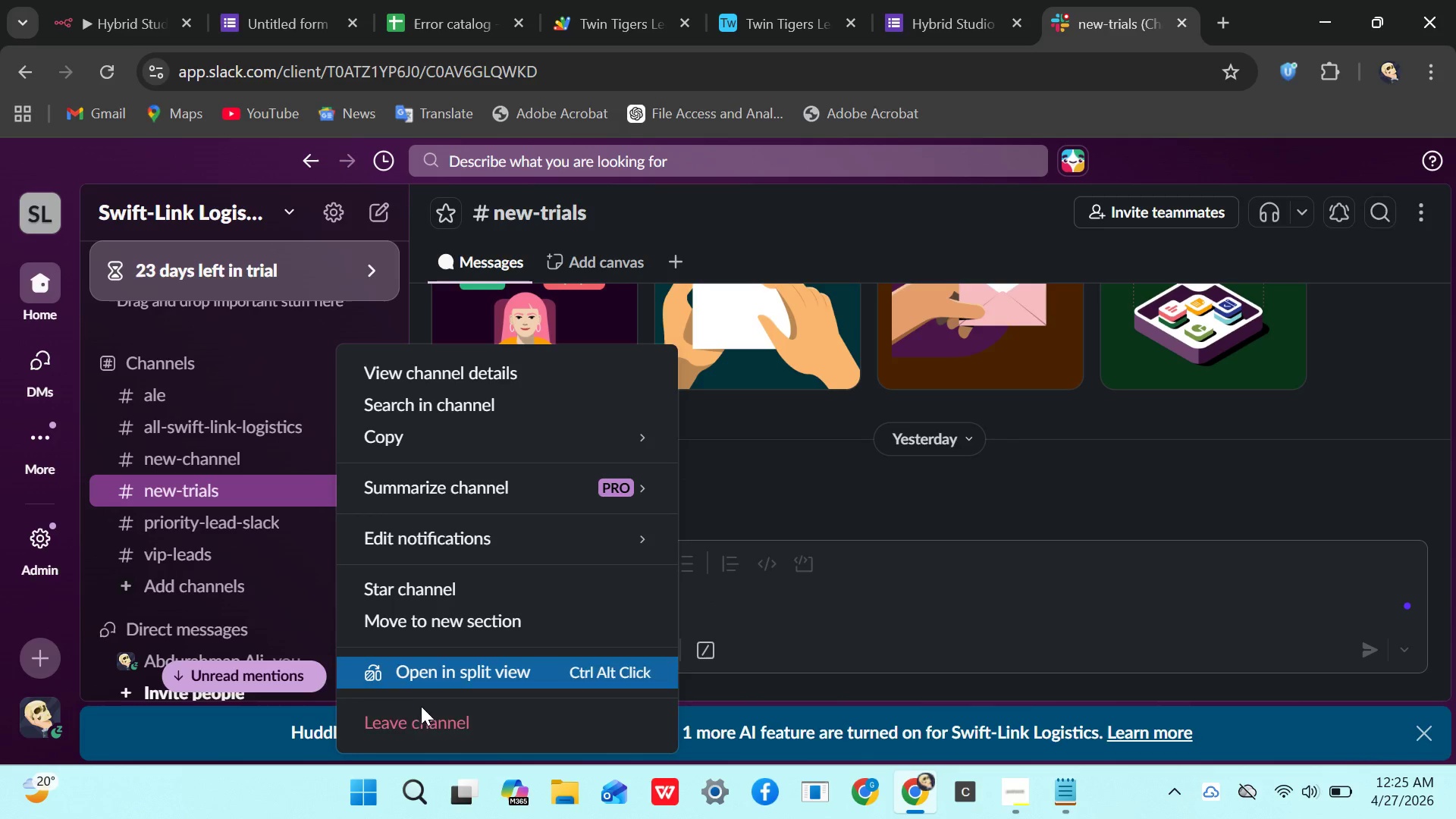 
left_click([403, 725])
 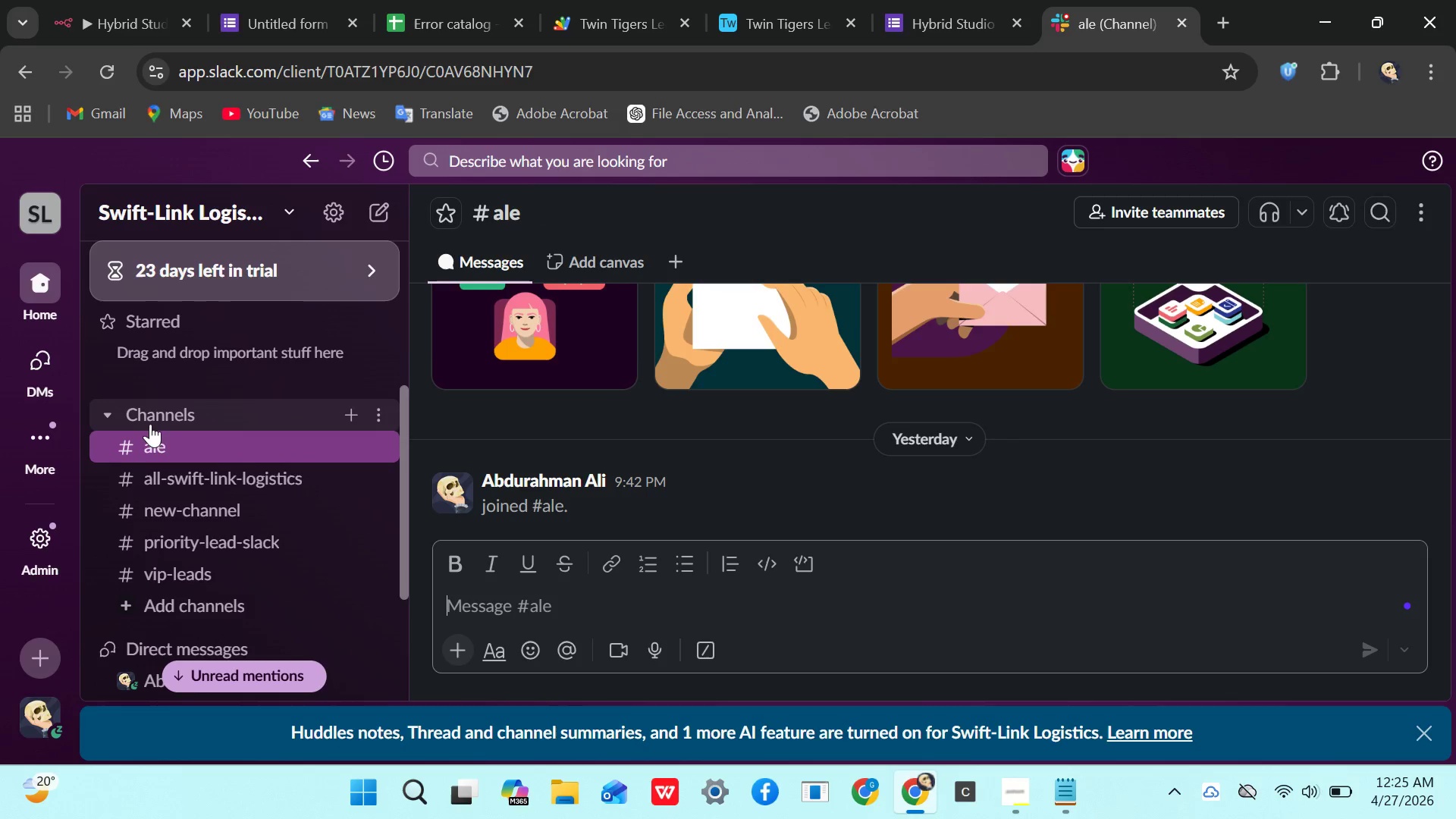 
left_click([344, 410])
 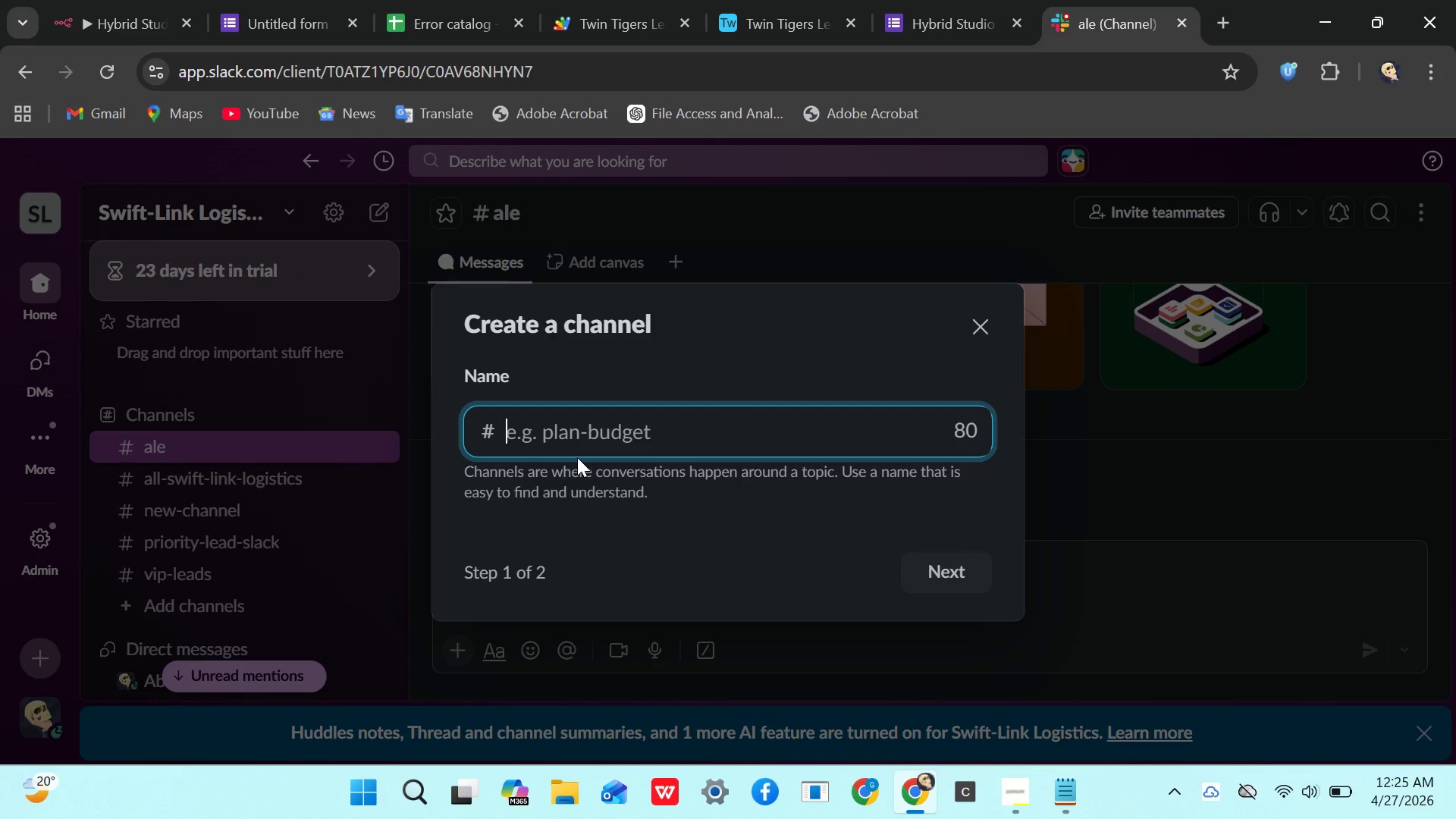 
type(new-trials)
 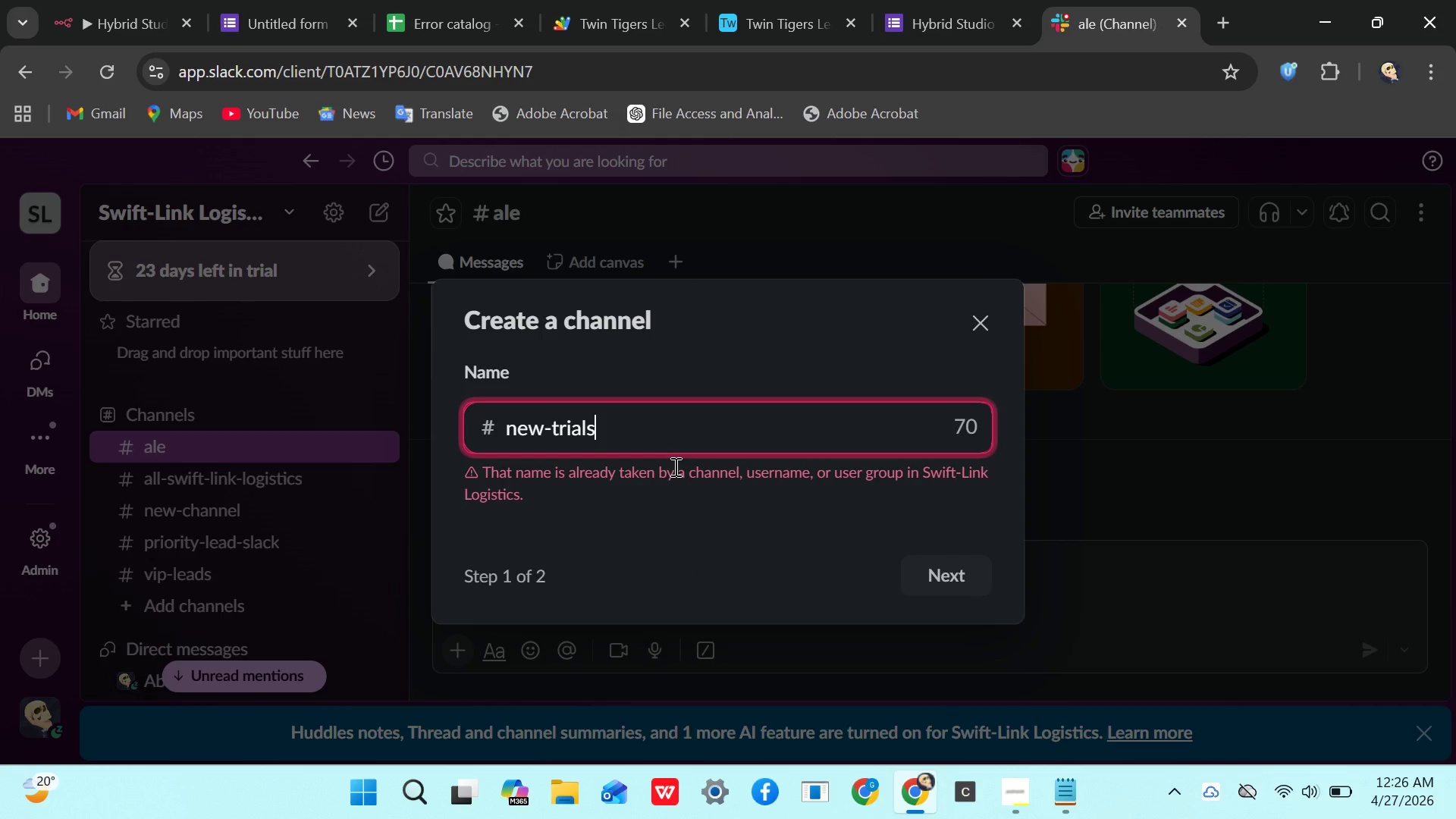 
wait(9.23)
 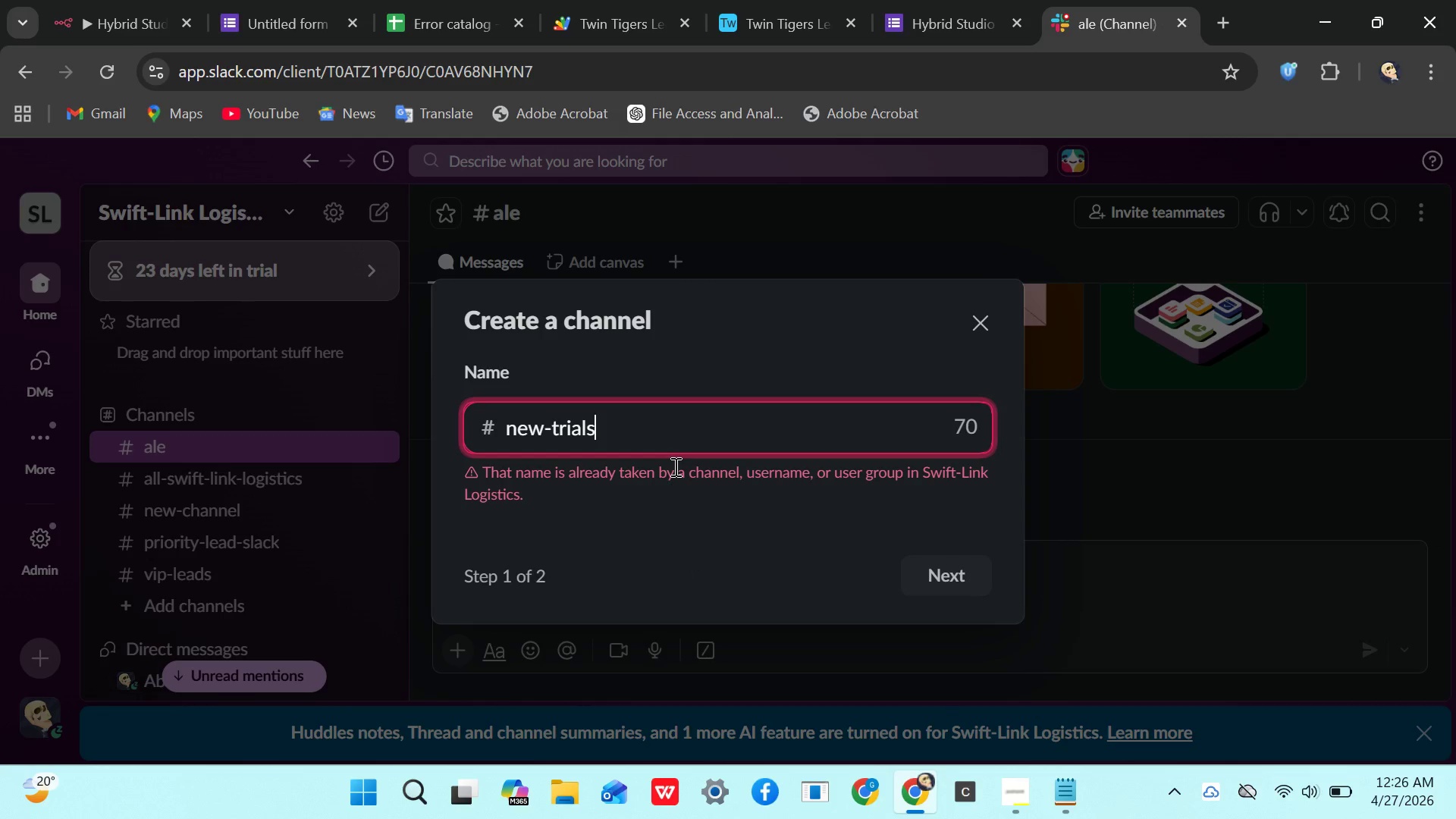 
key(S)
 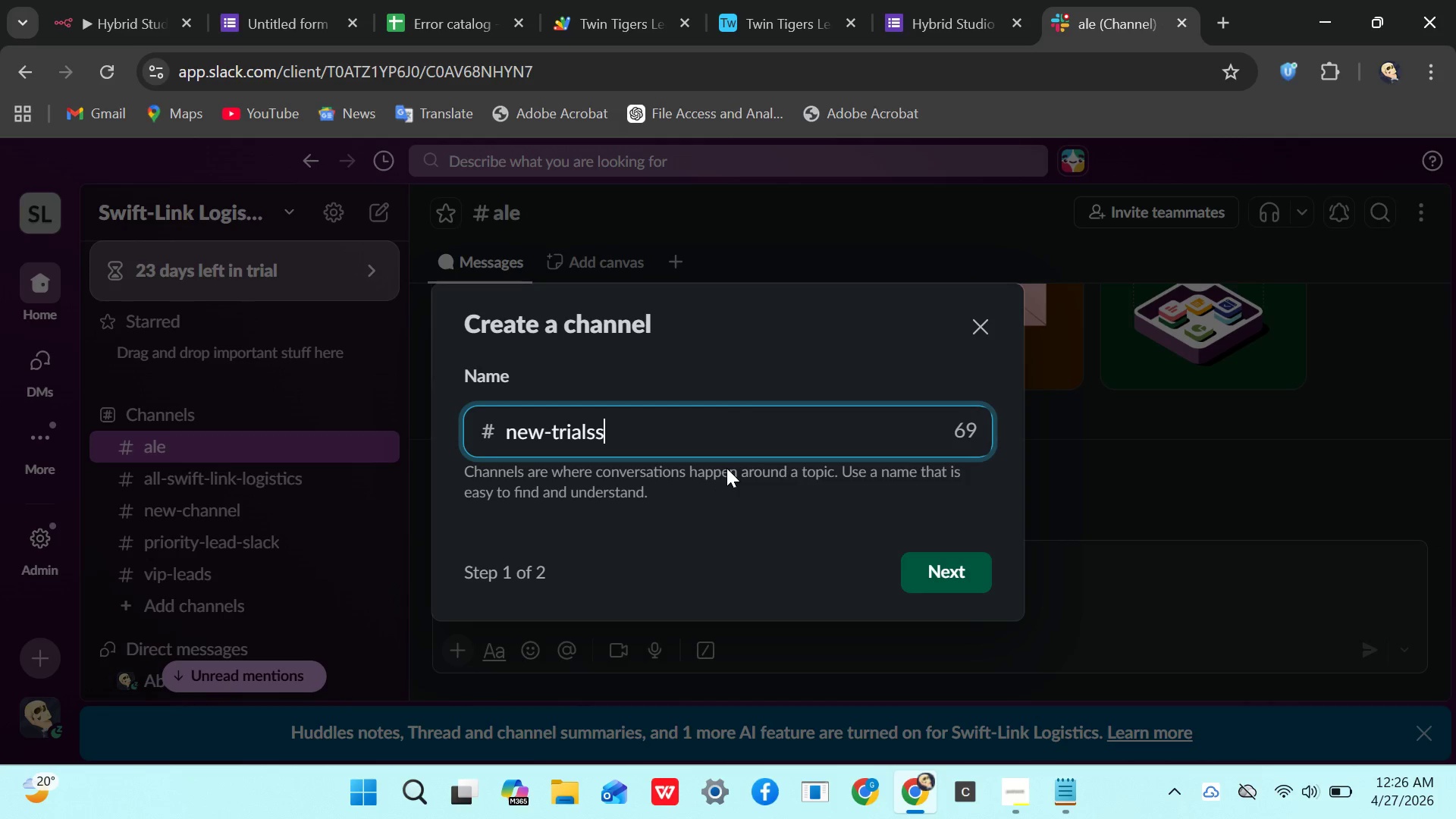 
wait(5.62)
 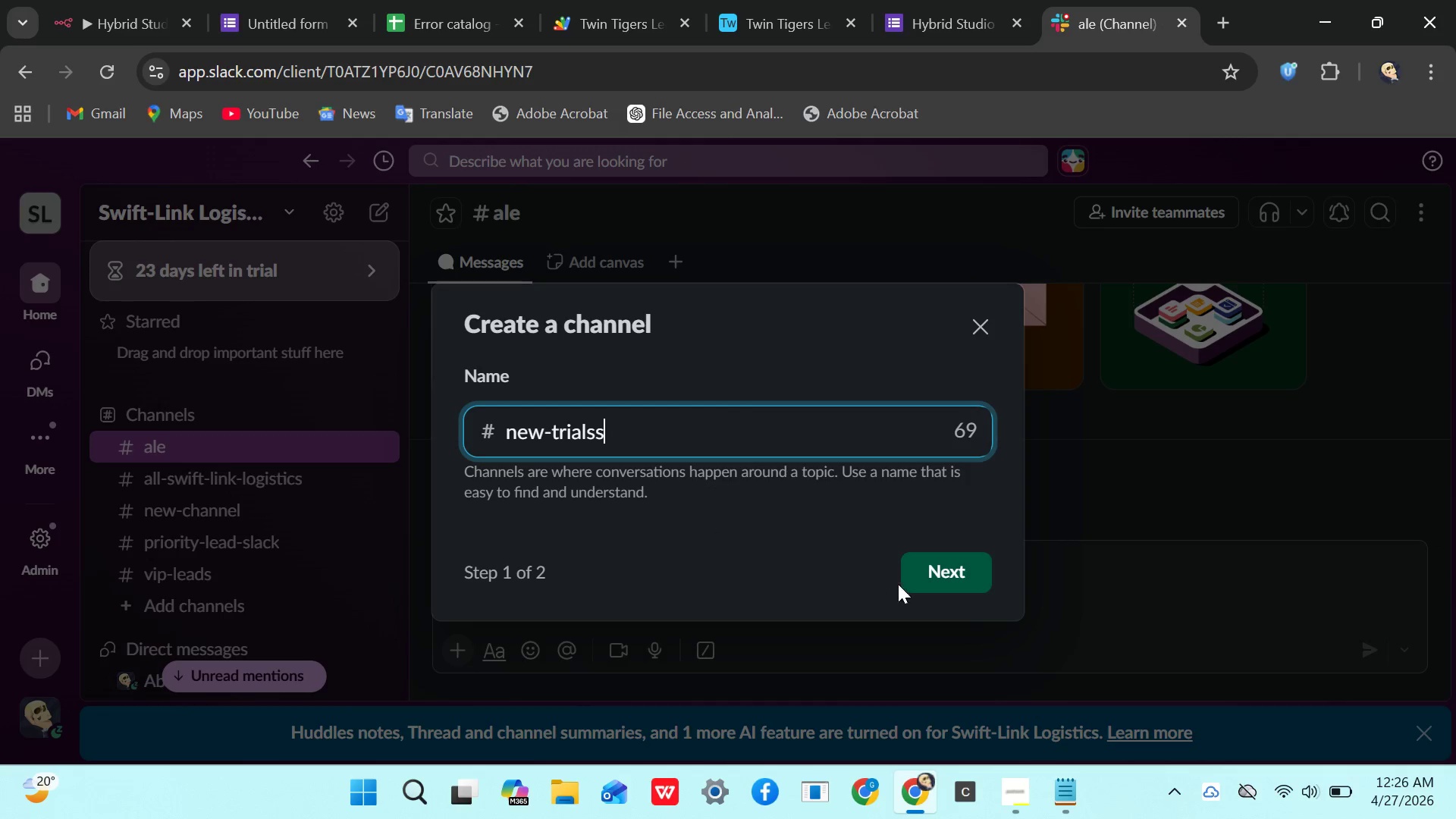 
left_click([934, 561])
 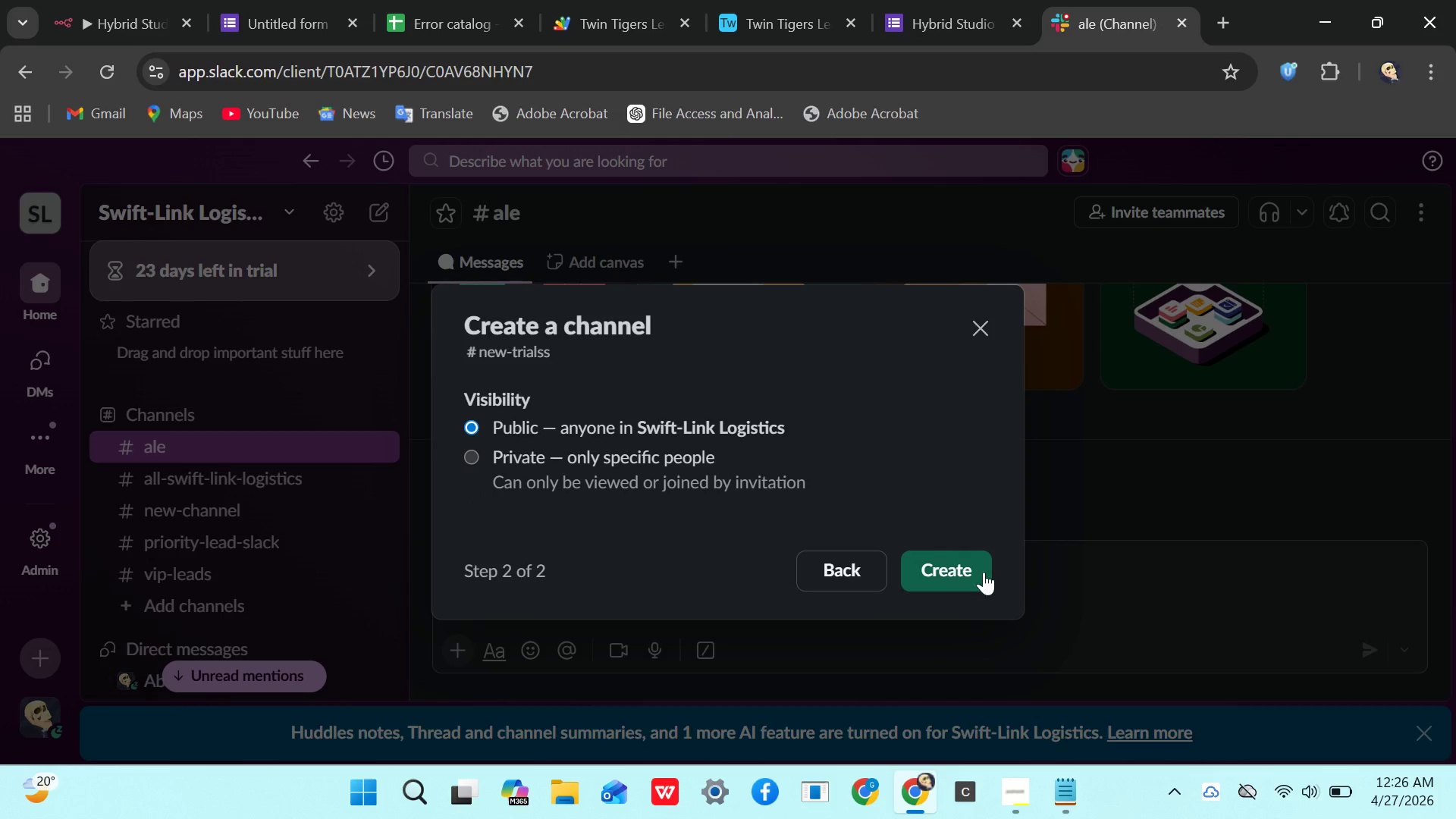 
left_click([990, 572])
 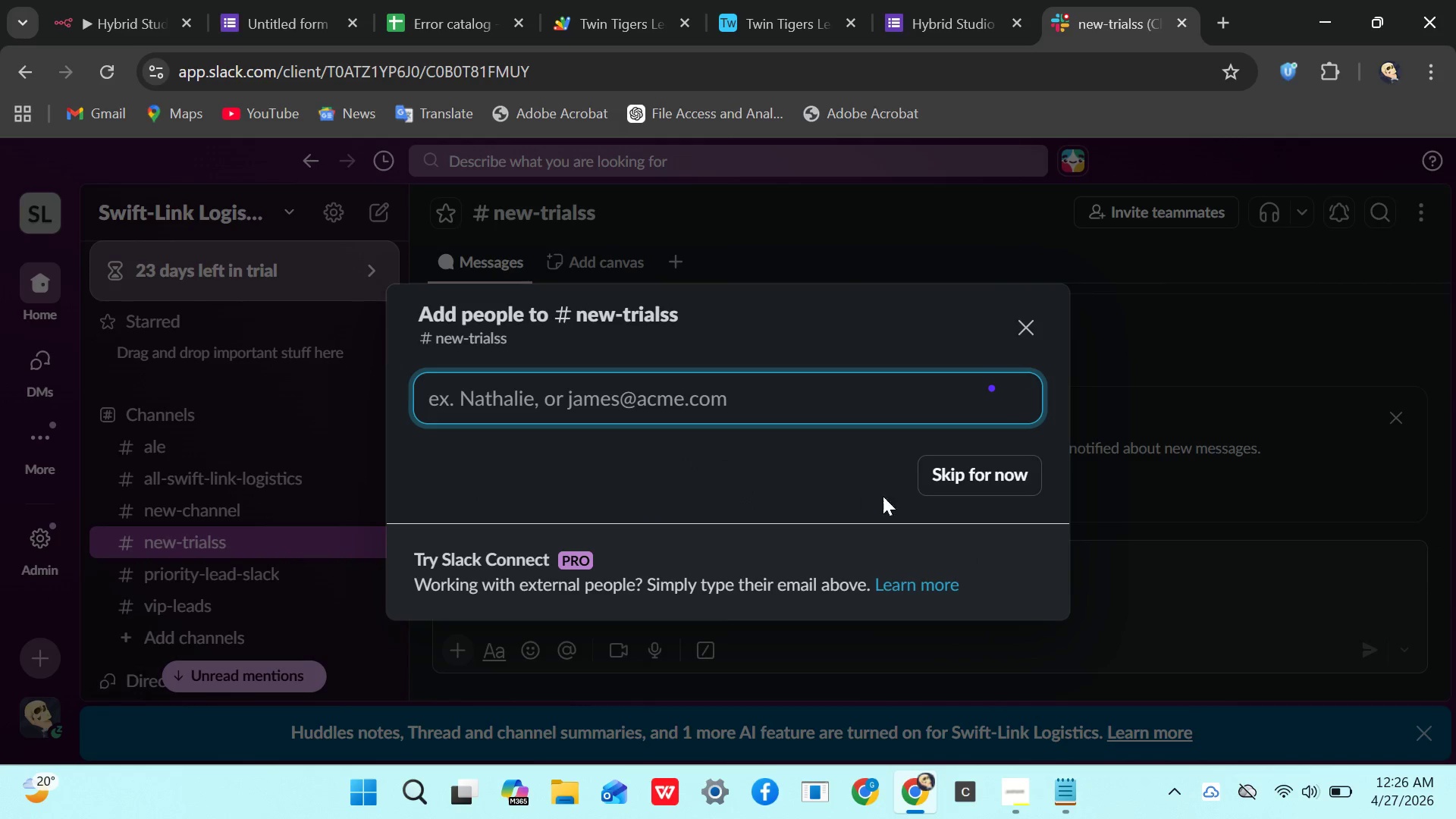 
left_click([955, 484])
 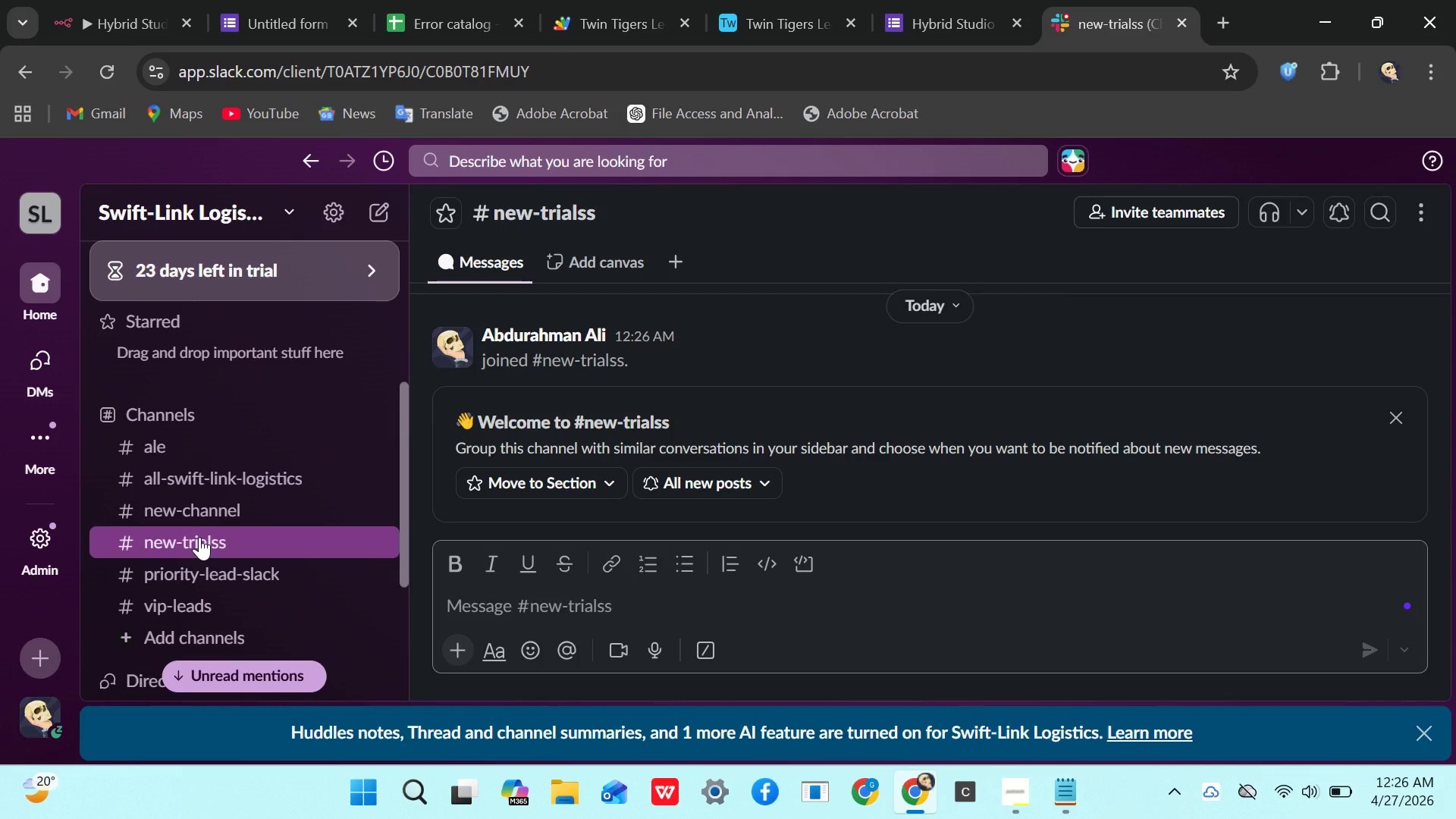 
wait(18.88)
 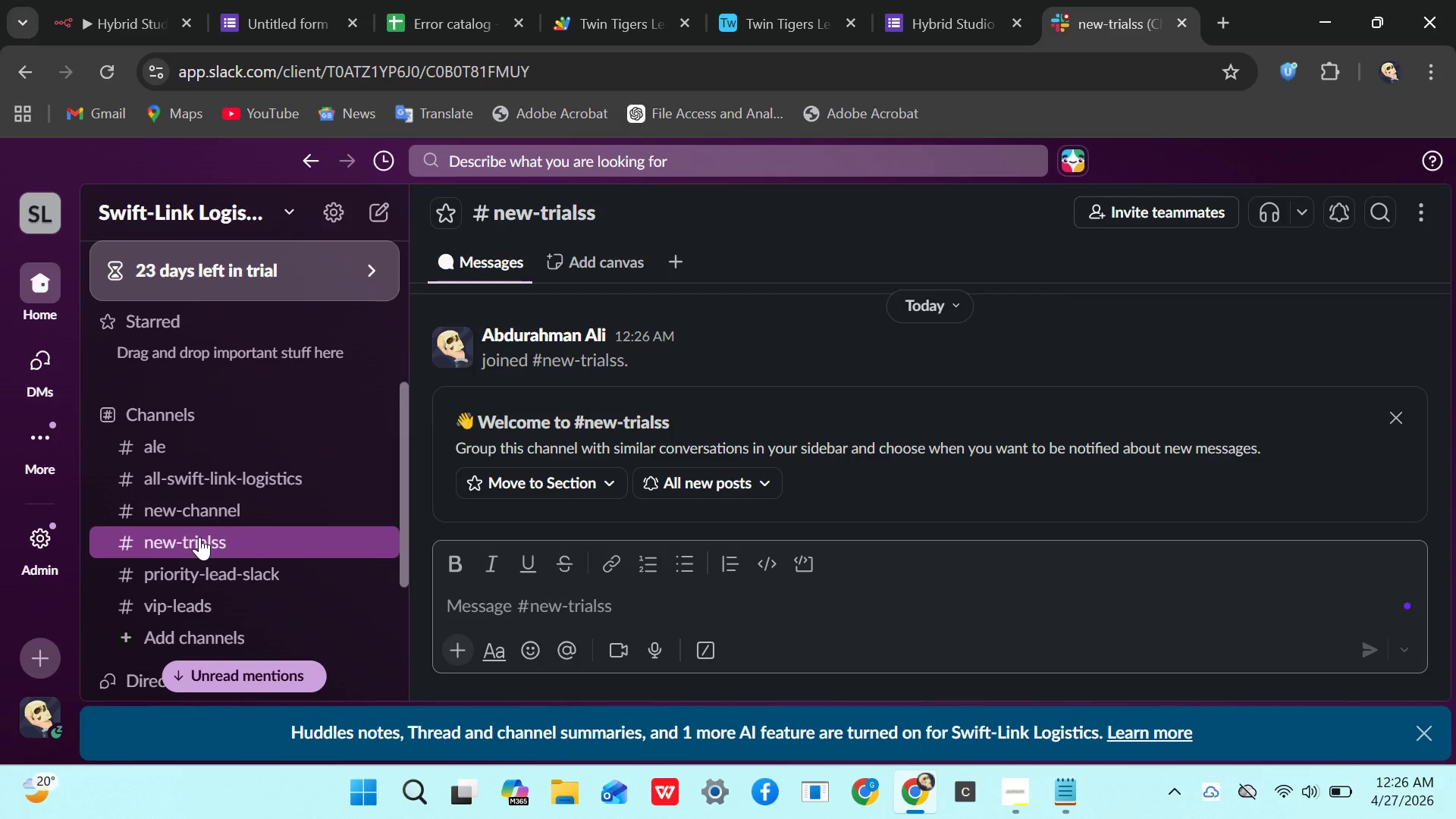 
left_click([212, 527])
 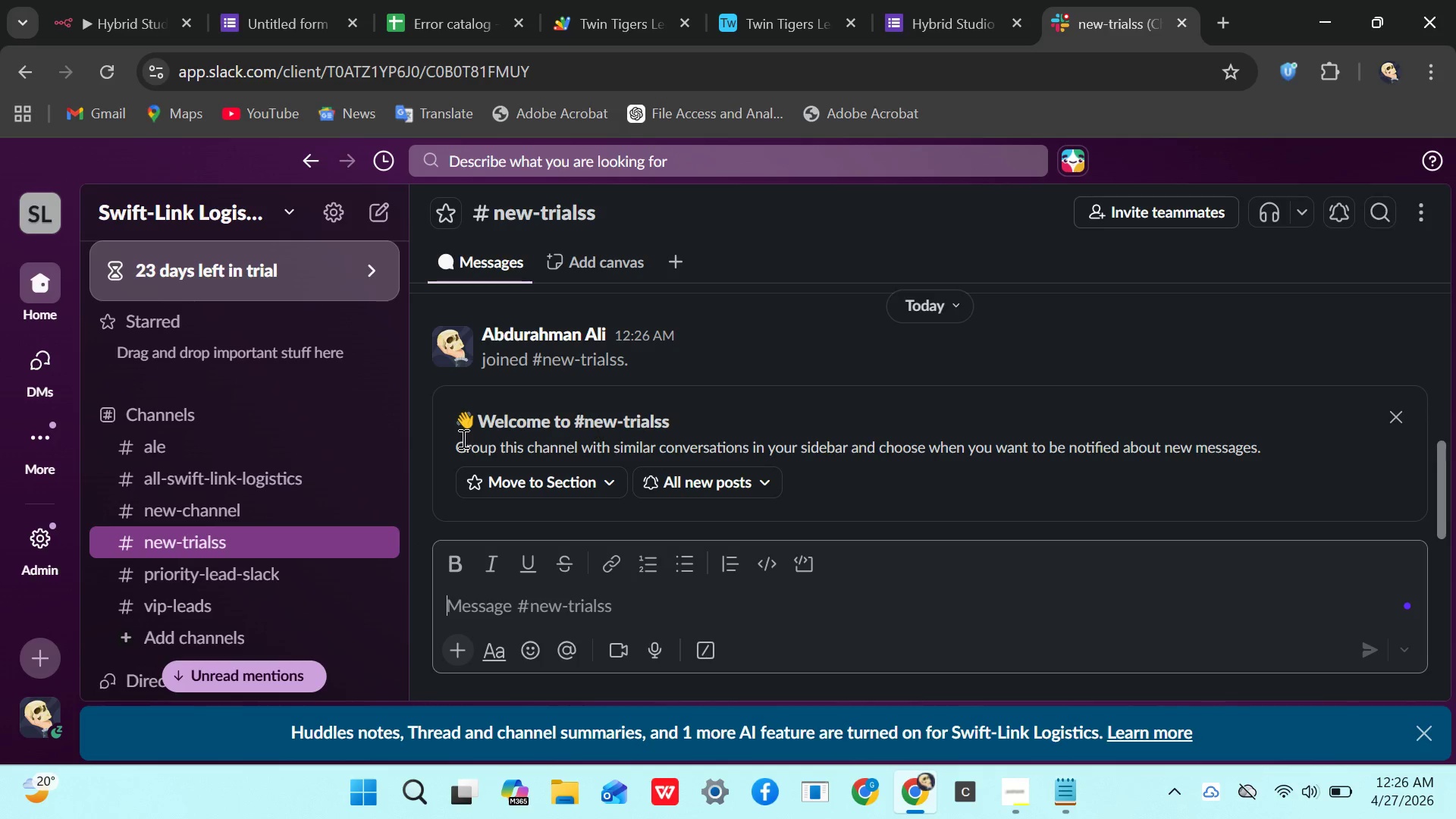 
left_click([1006, 784])